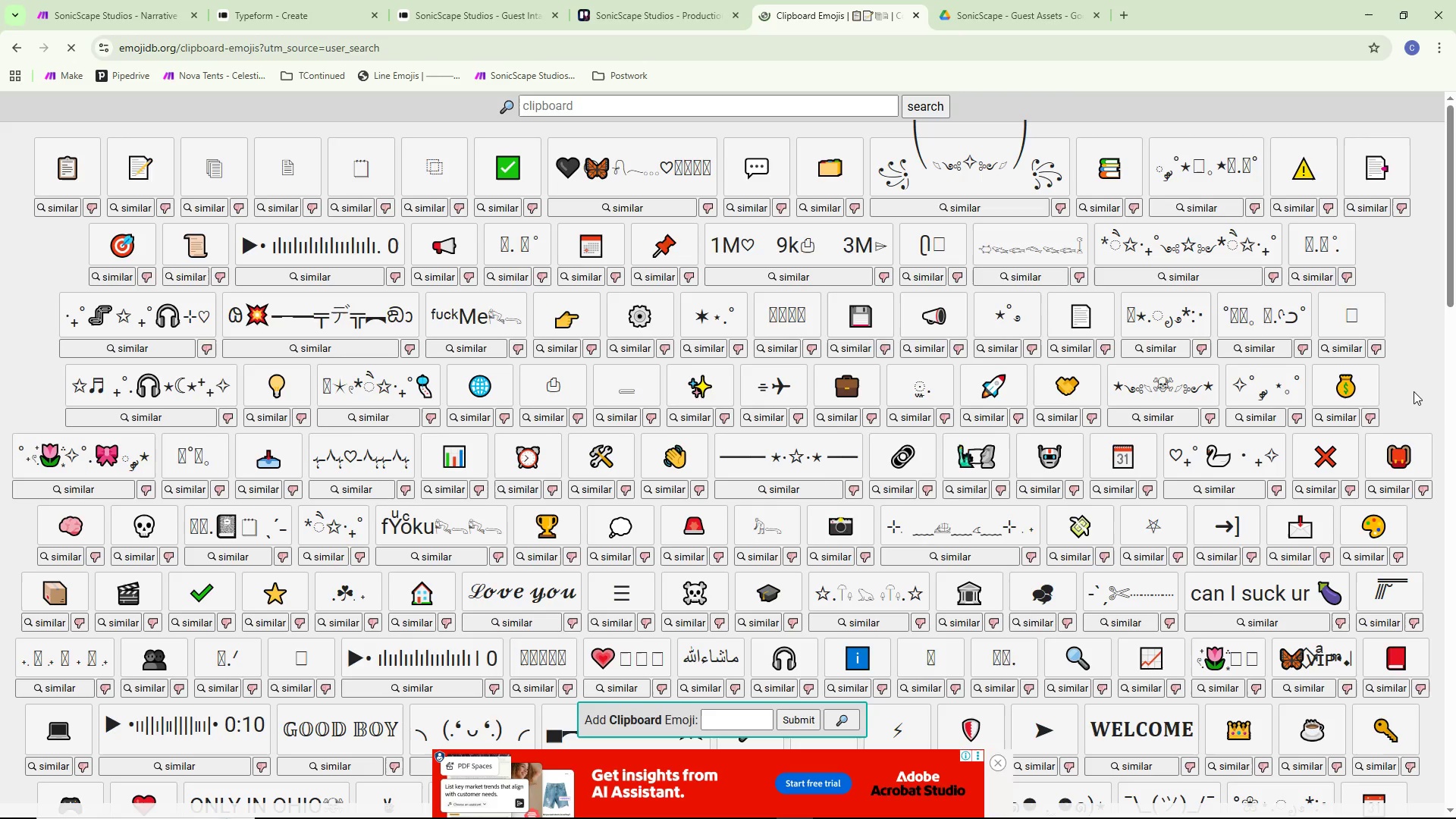 
wait(9.39)
 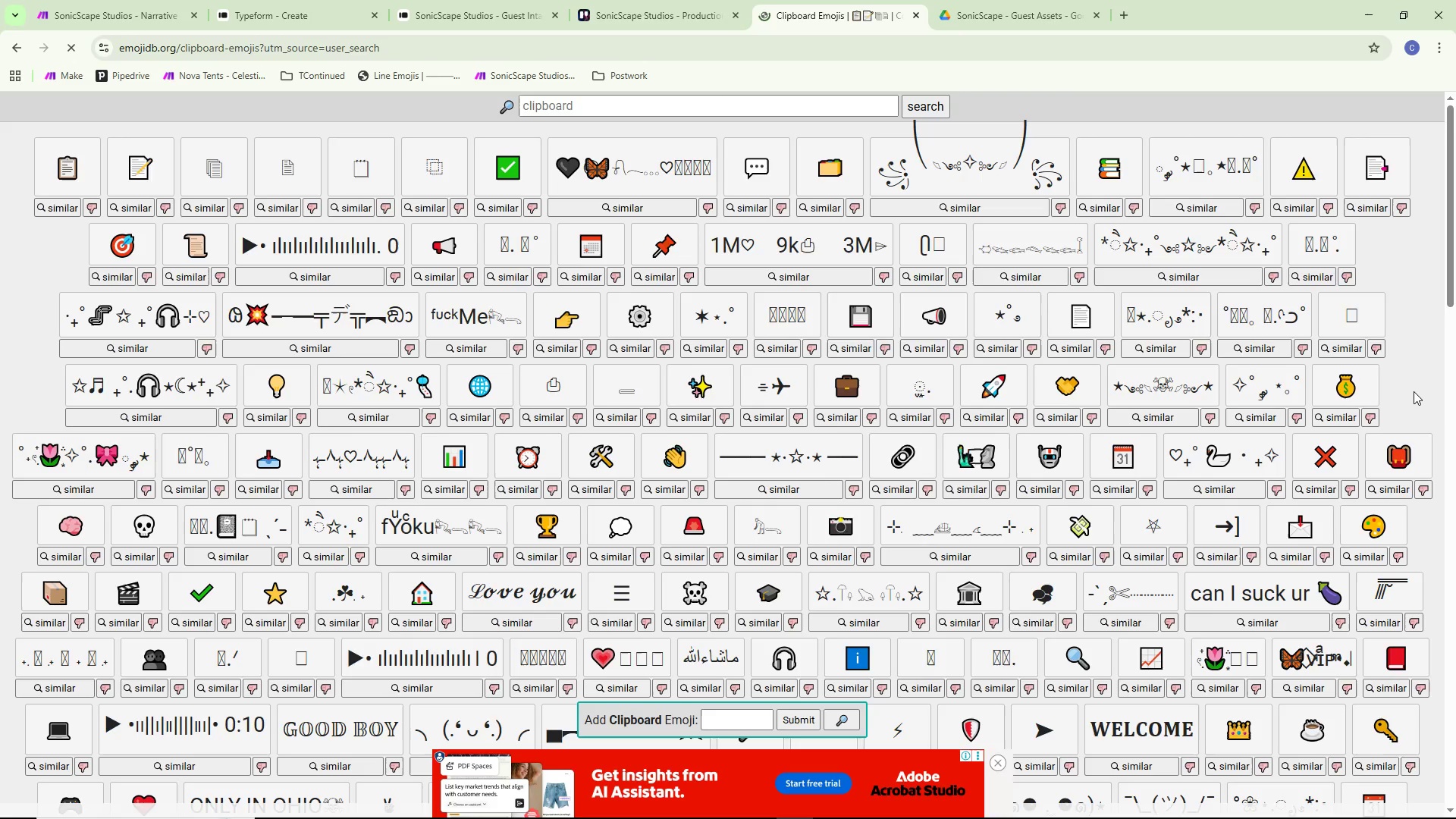 
scroll: coordinate [1435, 450], scroll_direction: up, amount: 5.0
 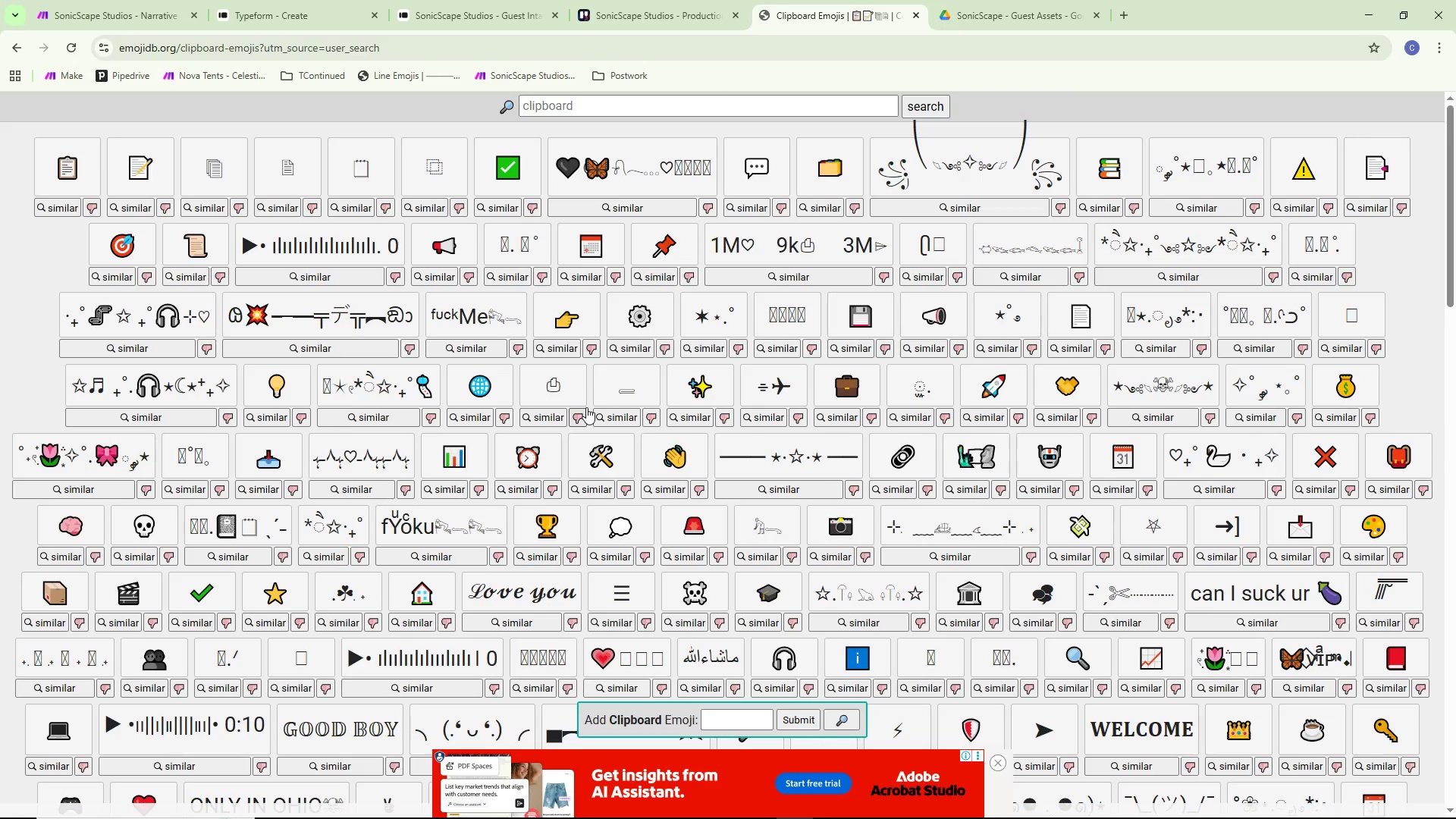 
wait(10.32)
 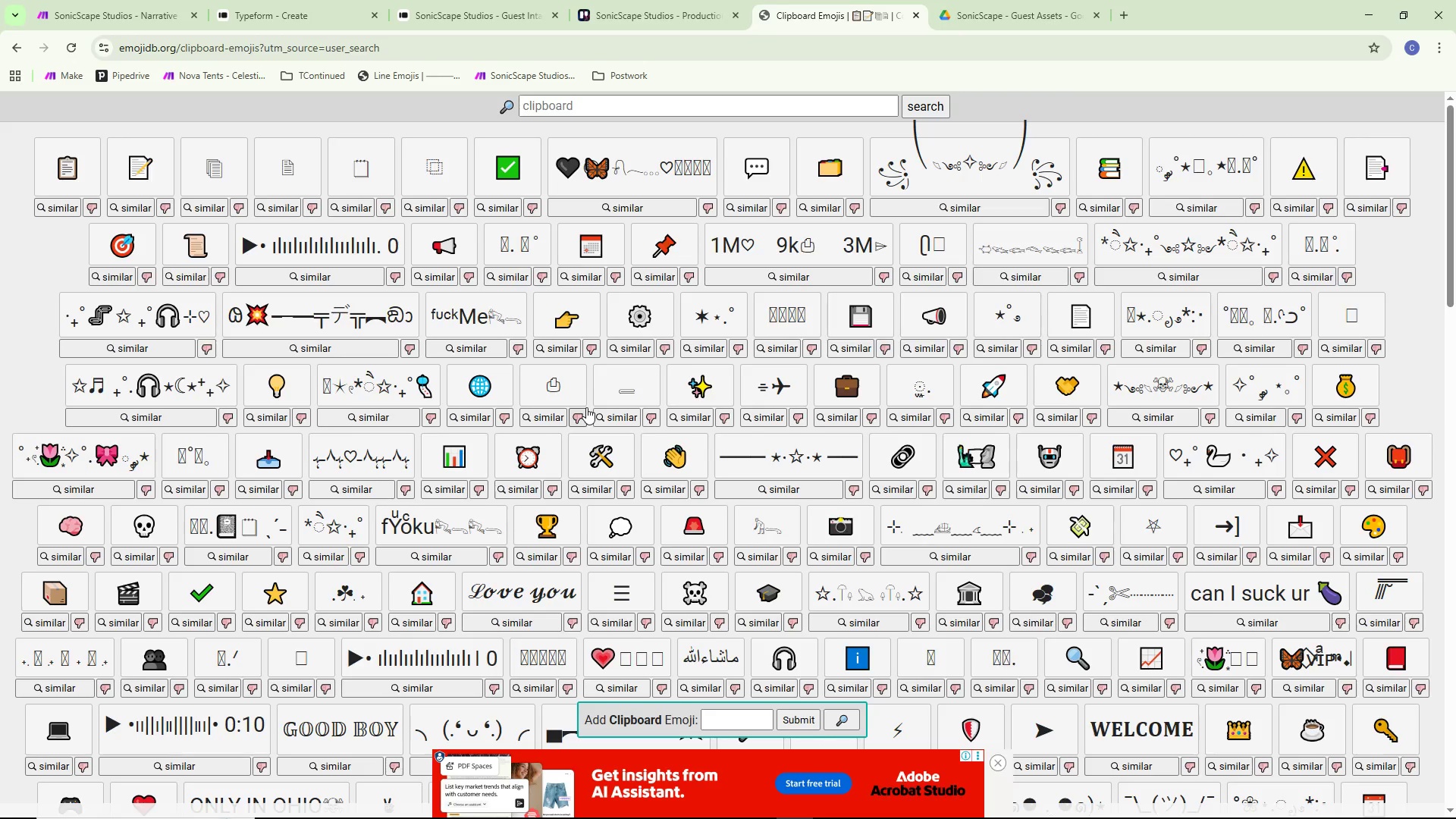 
scroll: coordinate [1436, 413], scroll_direction: down, amount: 11.0
 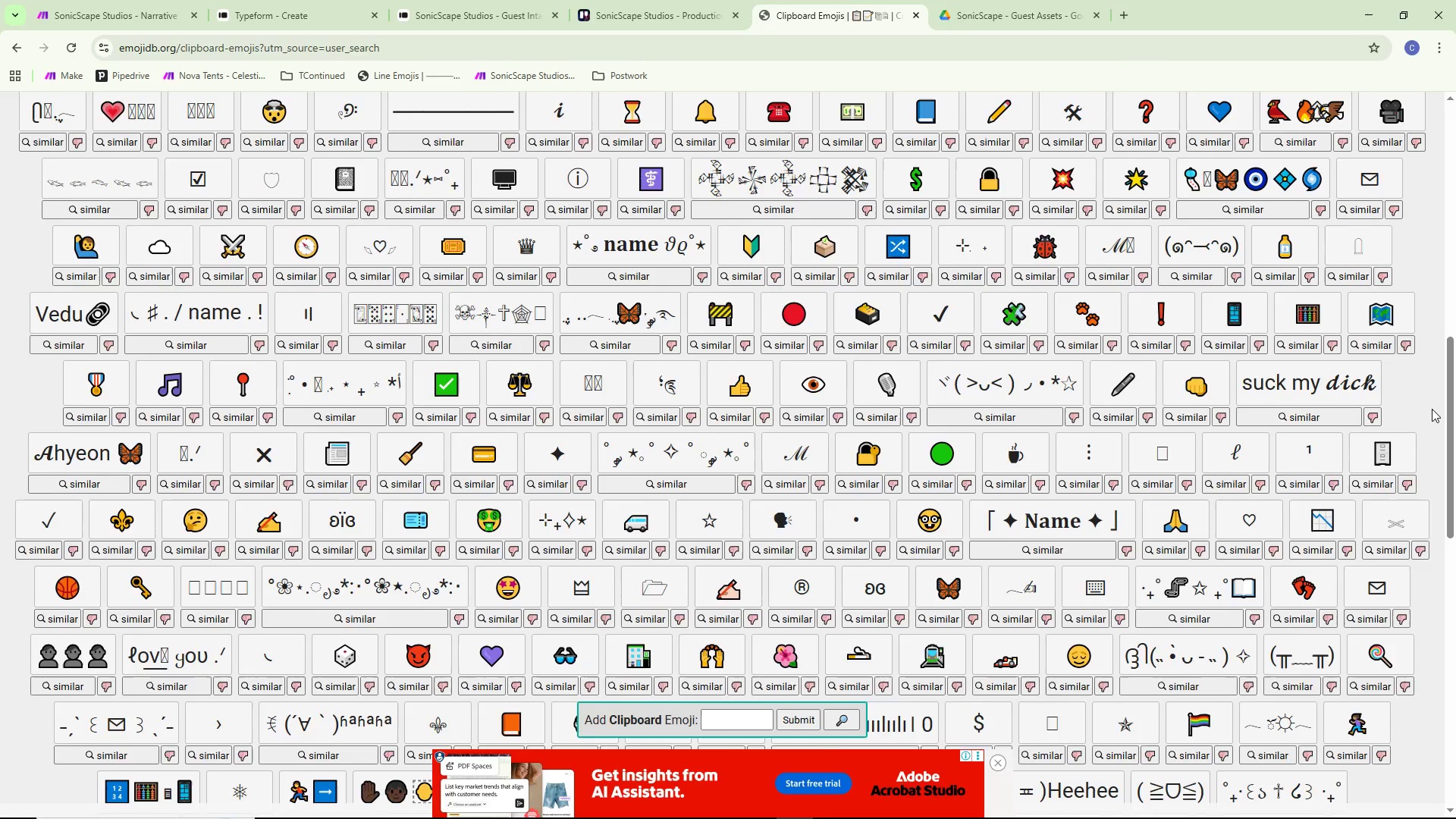 
scroll: coordinate [1434, 472], scroll_direction: up, amount: 20.0
 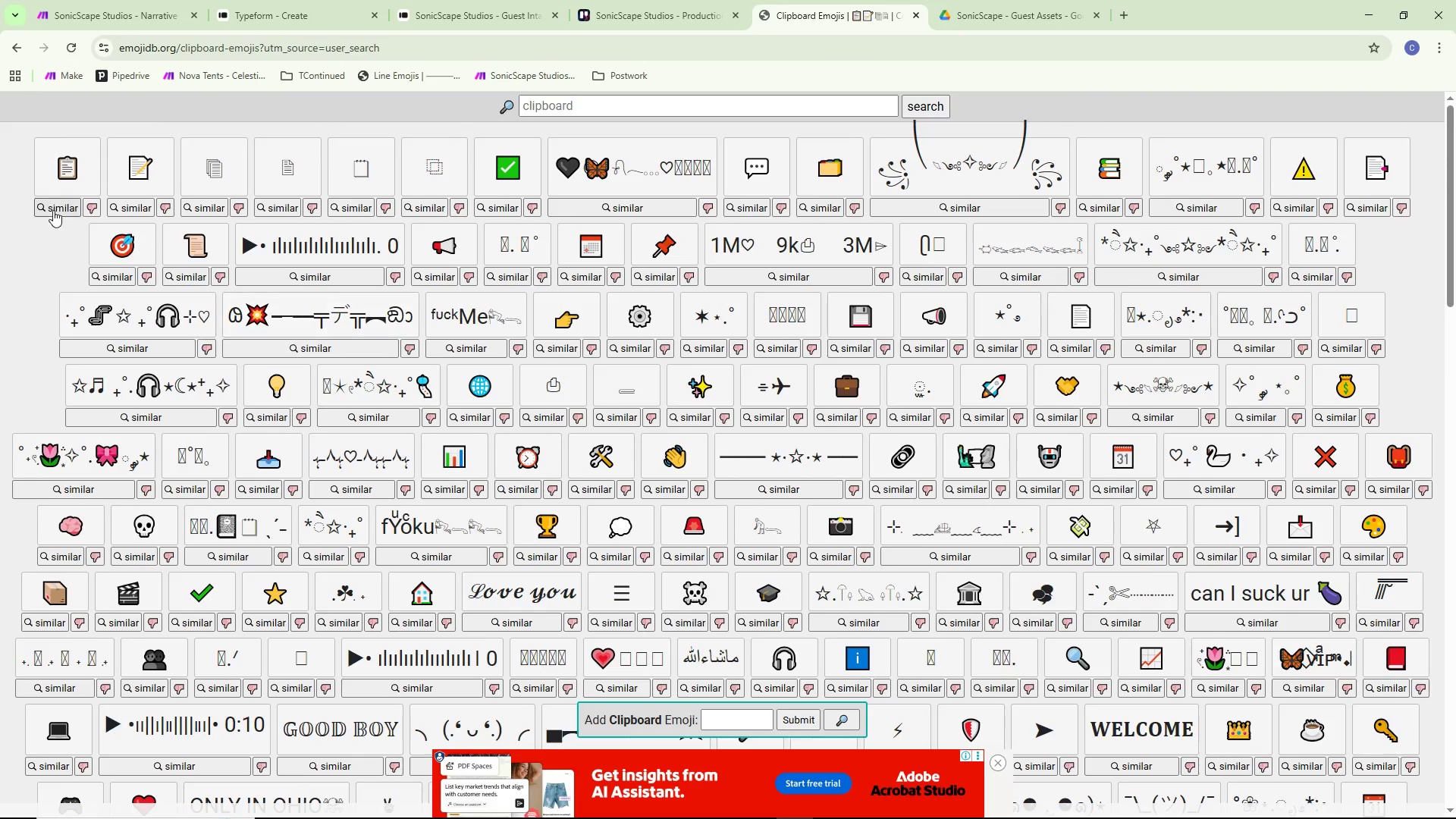 
left_click([76, 157])
 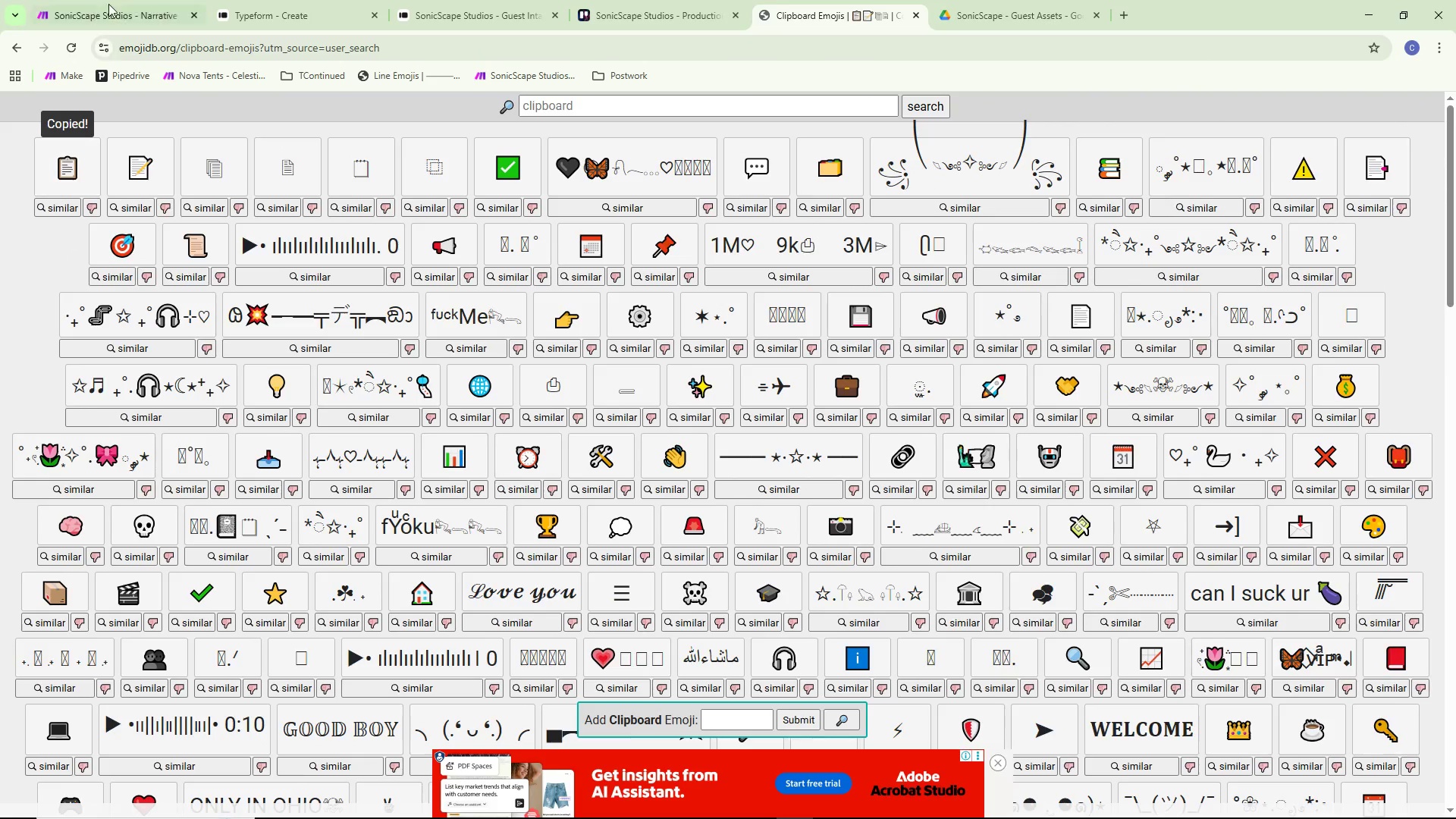 
left_click([105, 0])
 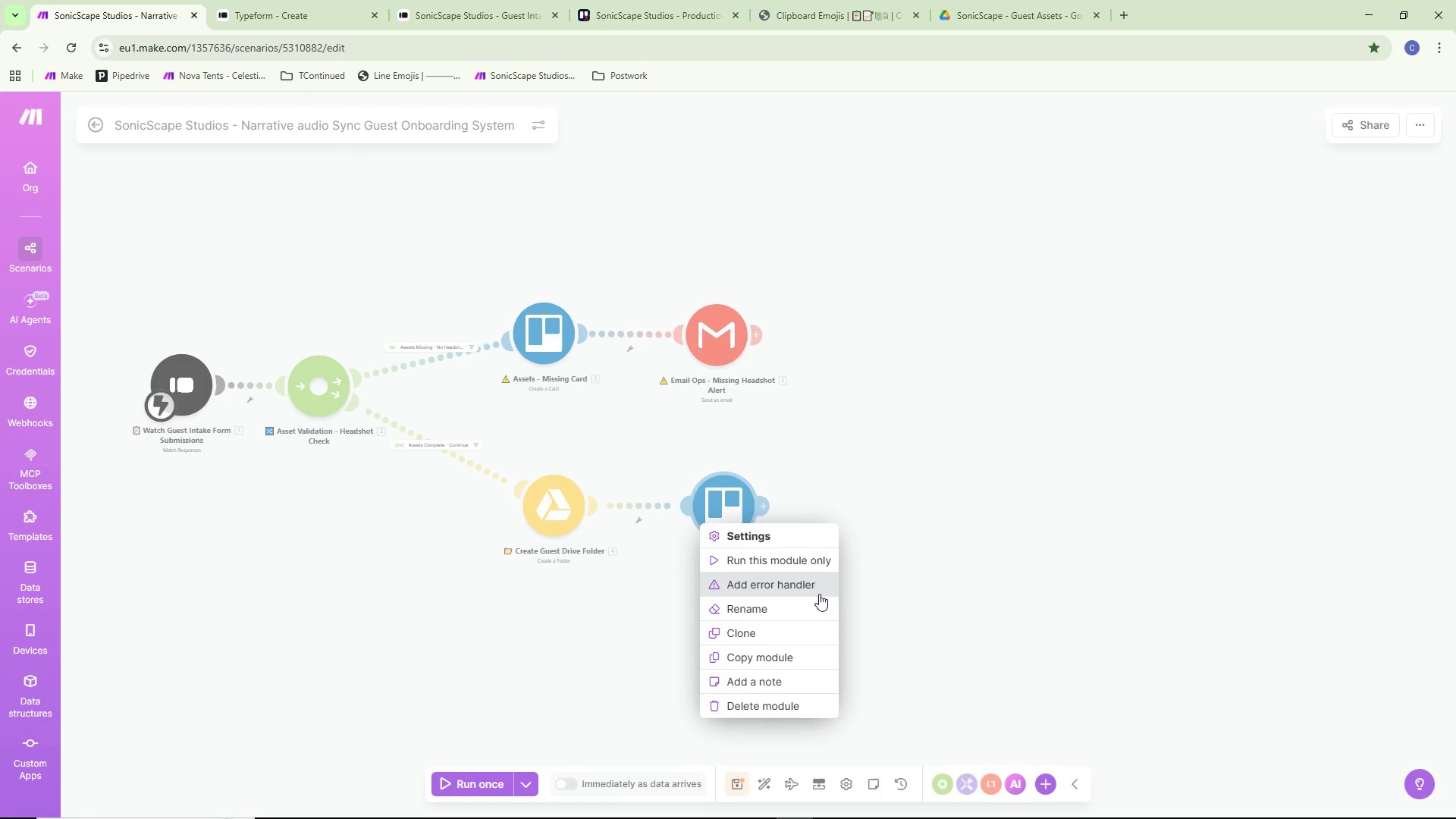 
left_click([771, 604])
 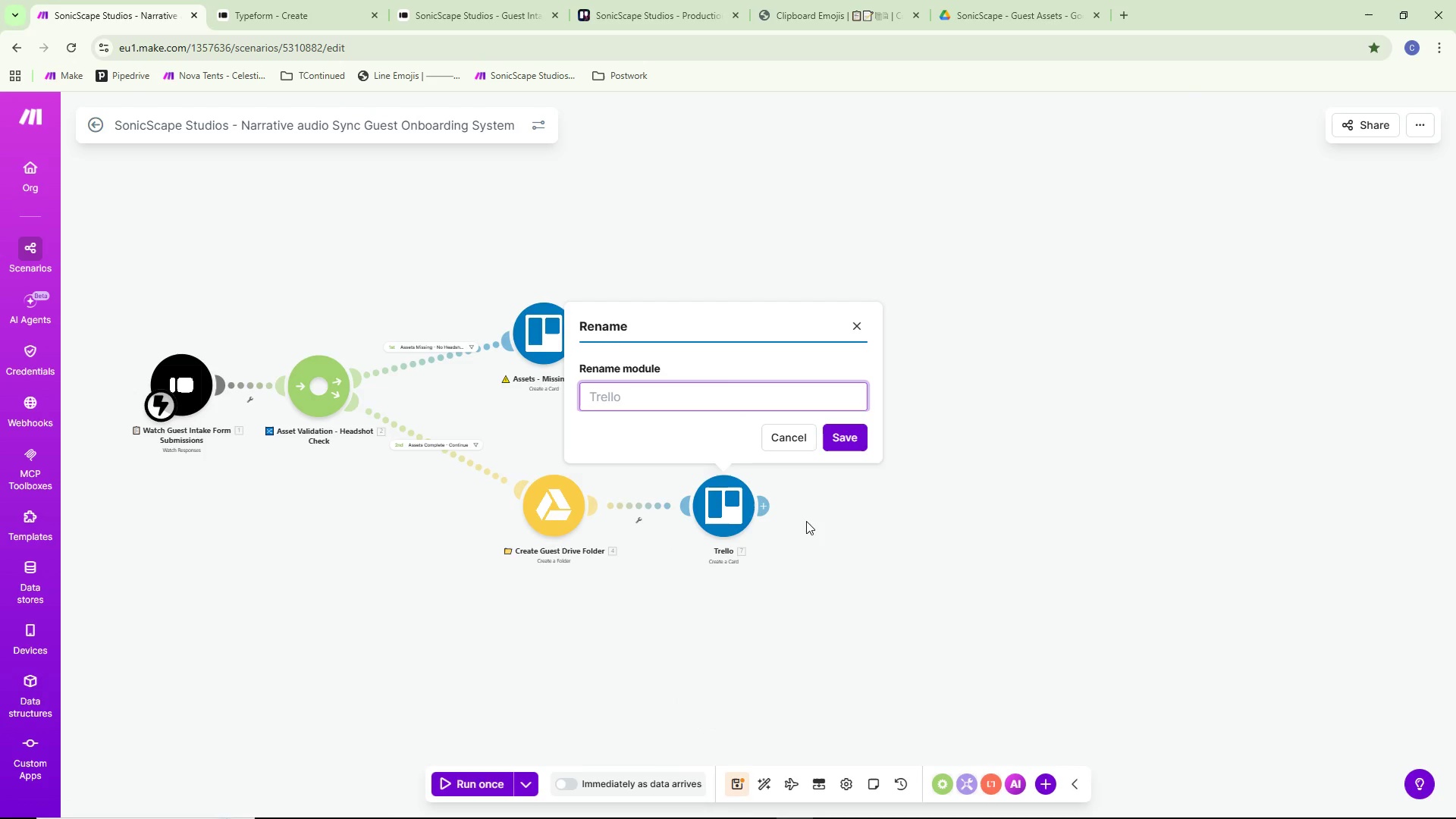 
key(Control+ControlLeft)
 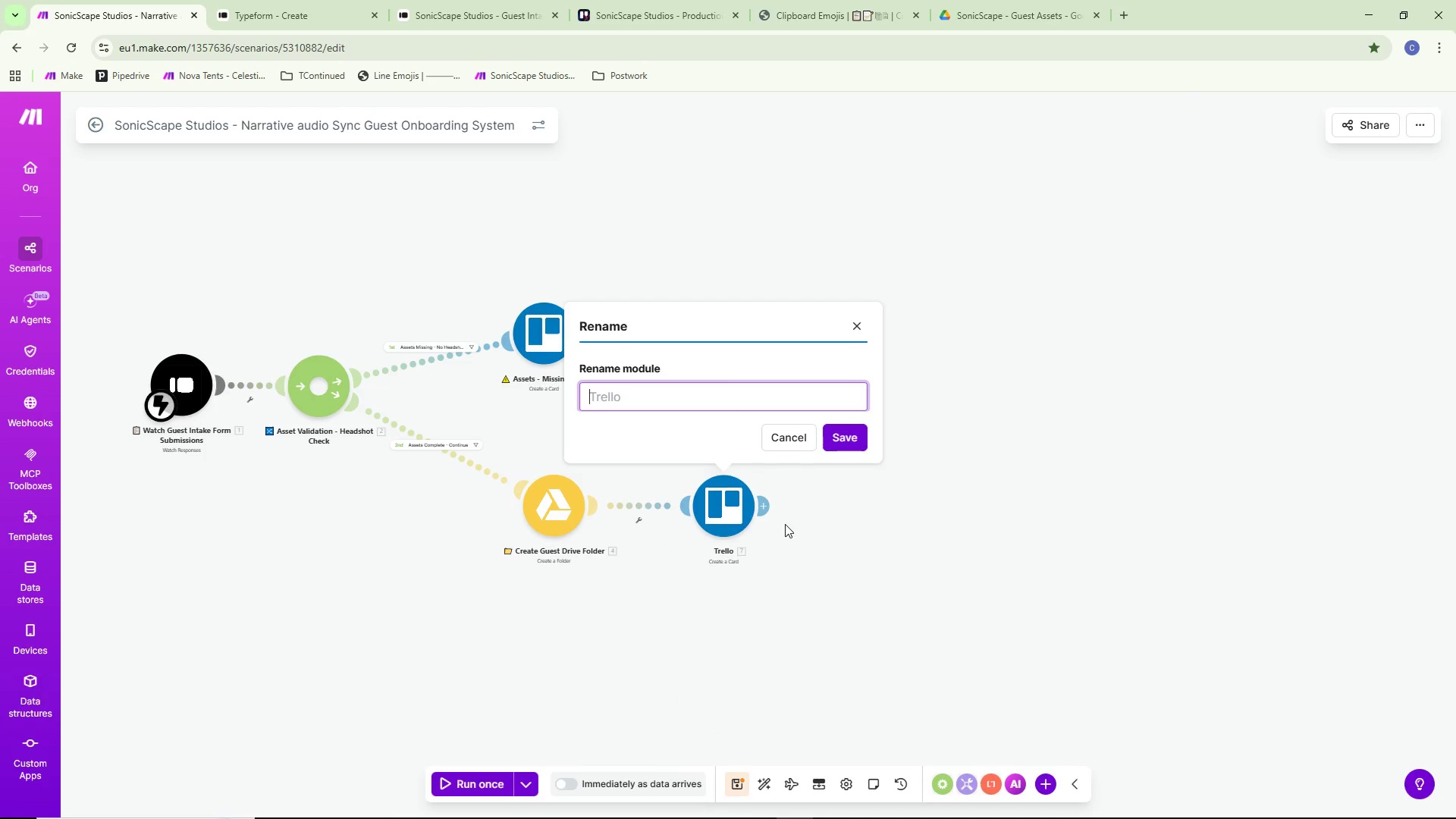 
key(Control+V)
 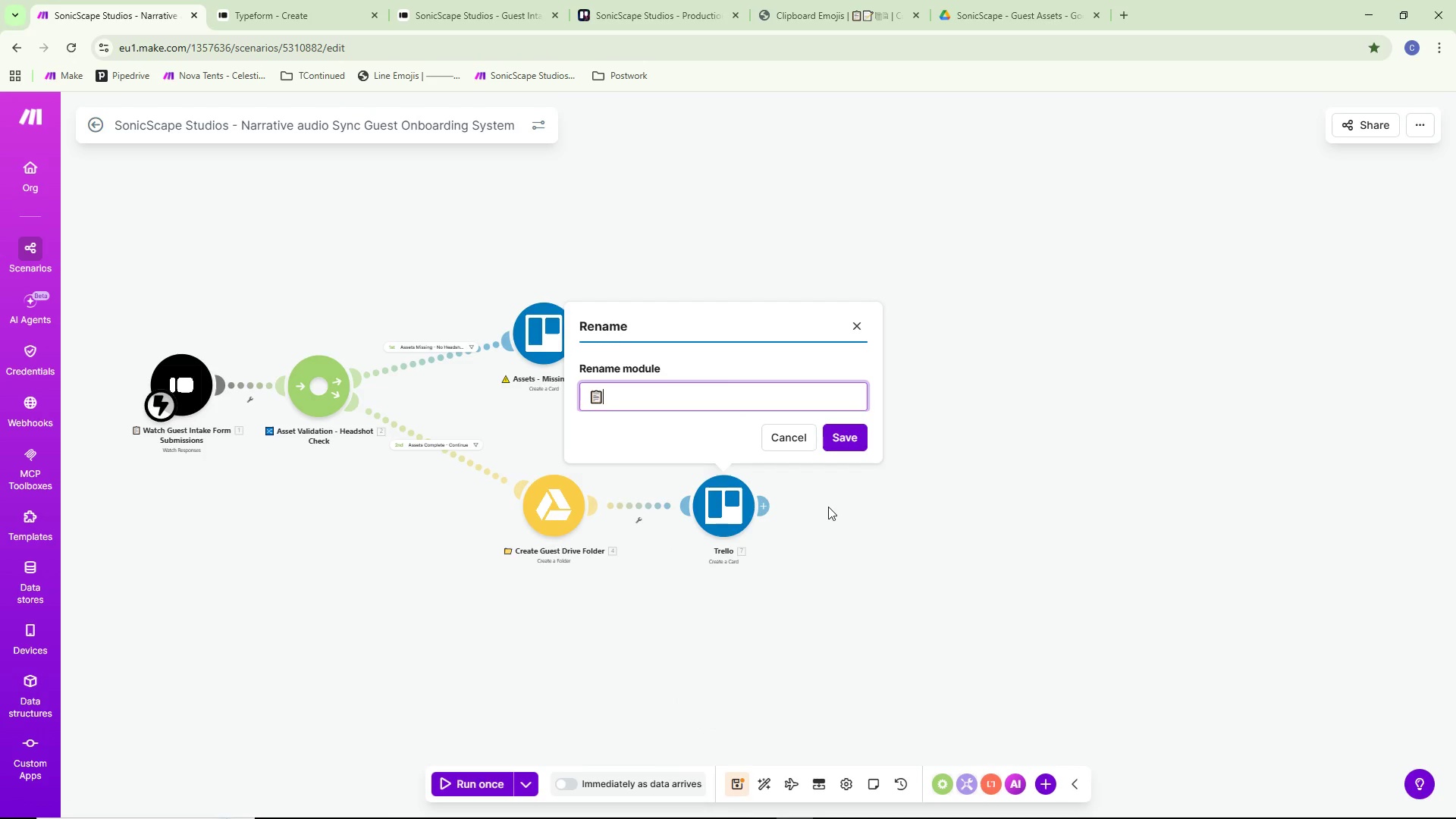 
type( Trello)
 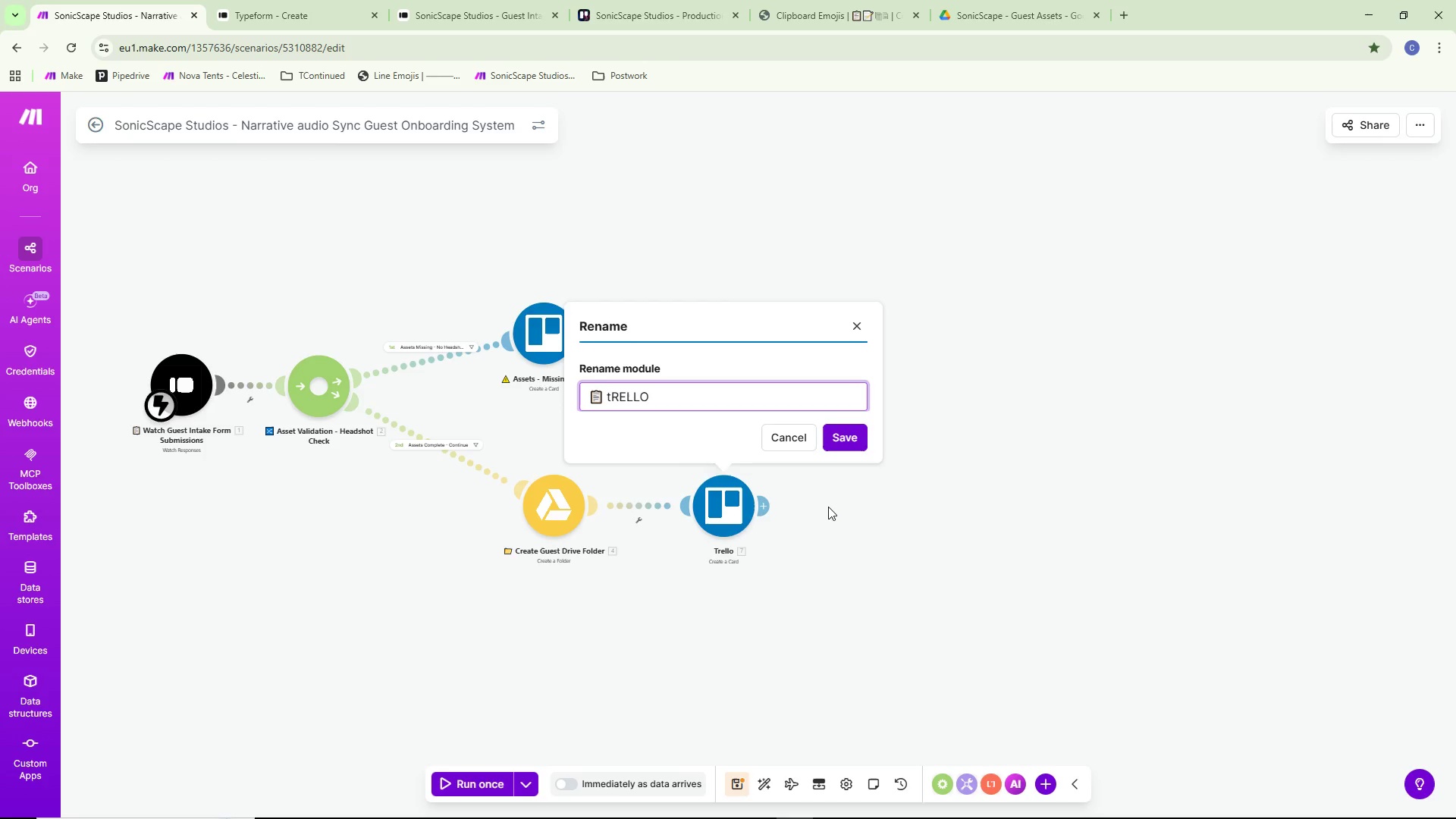 
key(Control+ControlLeft)
 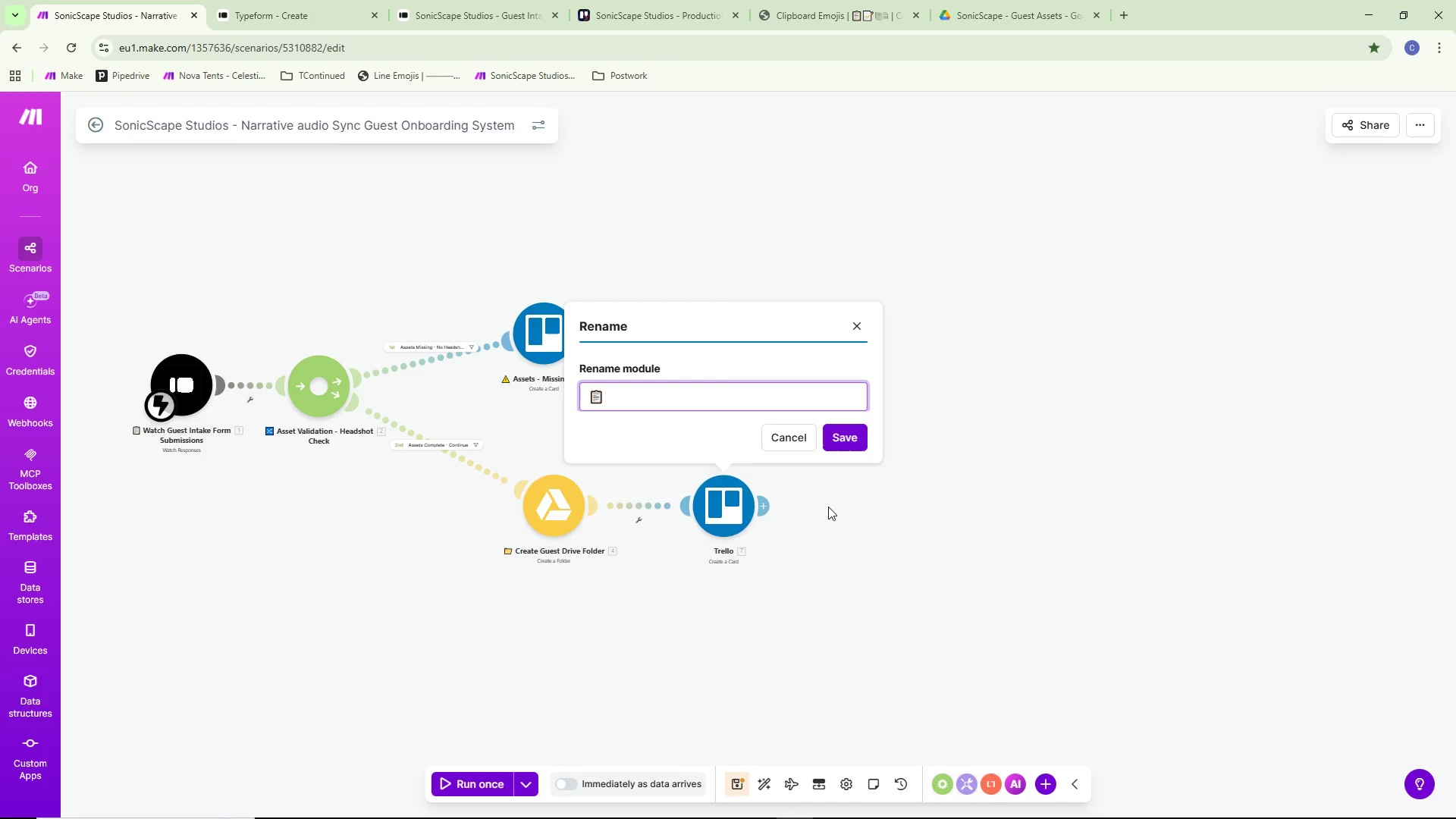 
key(Control+Backspace)
 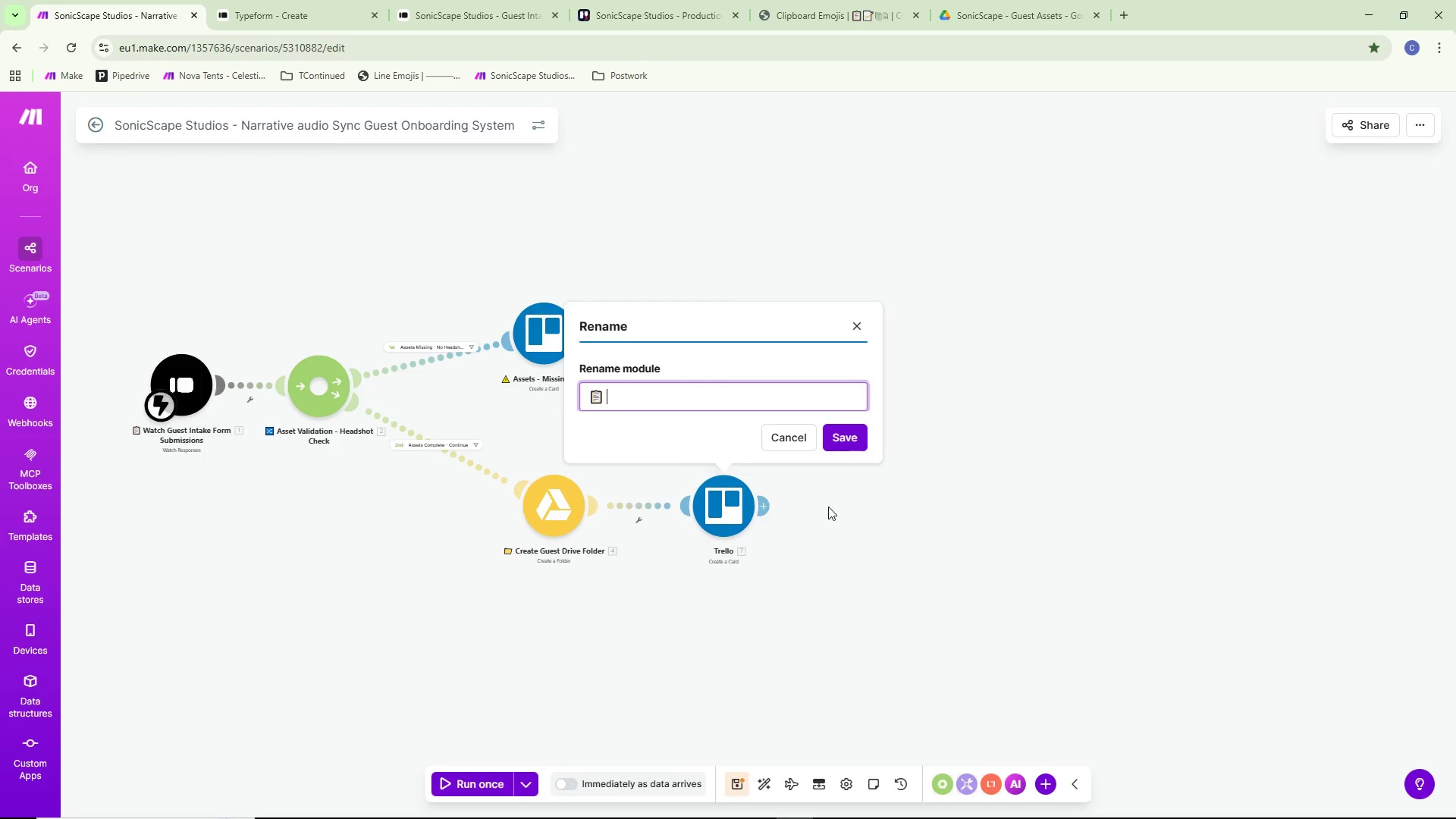 
type(Trelo)
key(Backspace)
type(lo 0)
key(Backspace)
type(- VC)
key(Backspace)
type(reate Guest)
key(Backspace)
key(Backspace)
key(Backspace)
key(Backspace)
type(uest Production)
 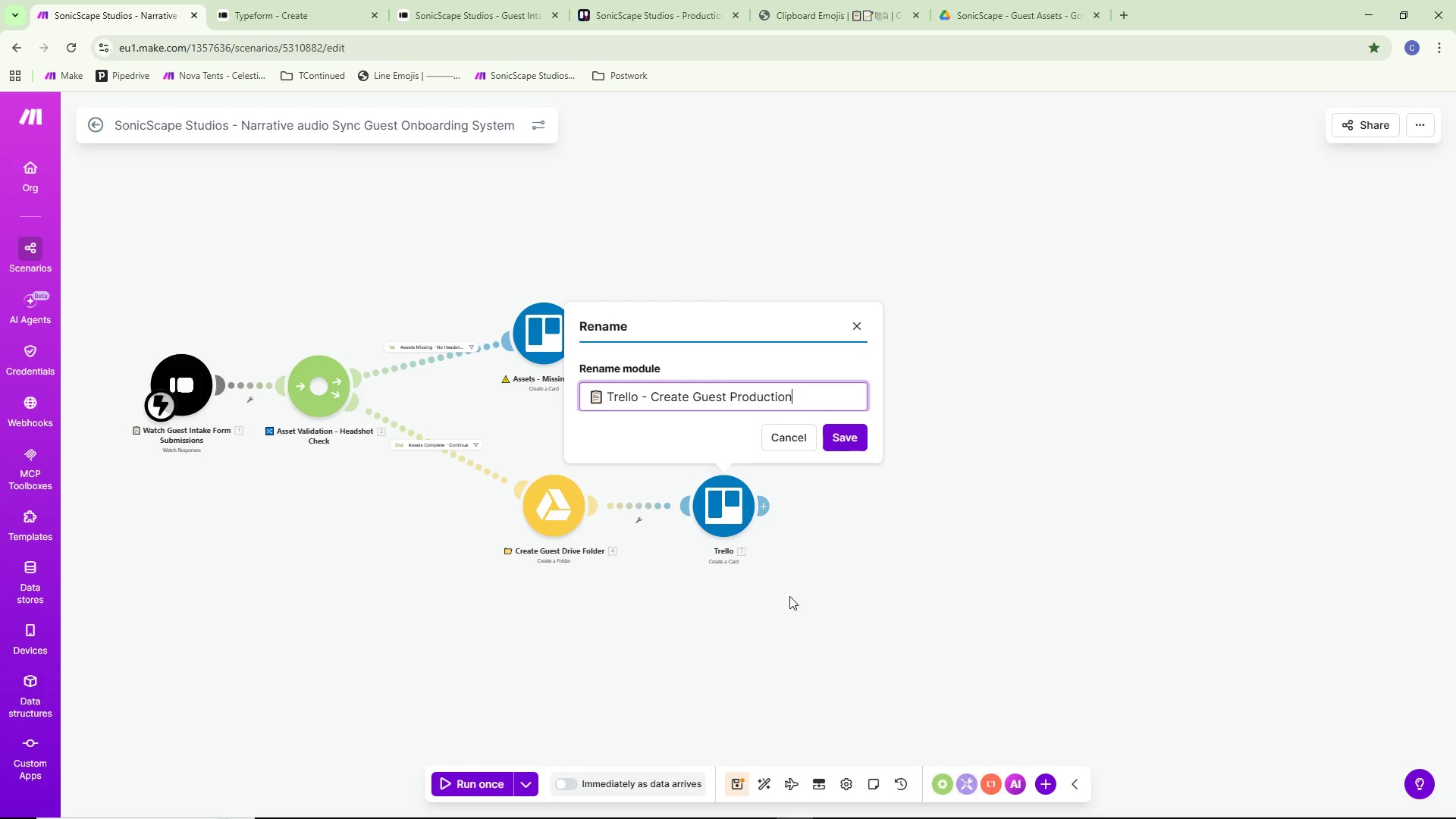 
wait(9.17)
 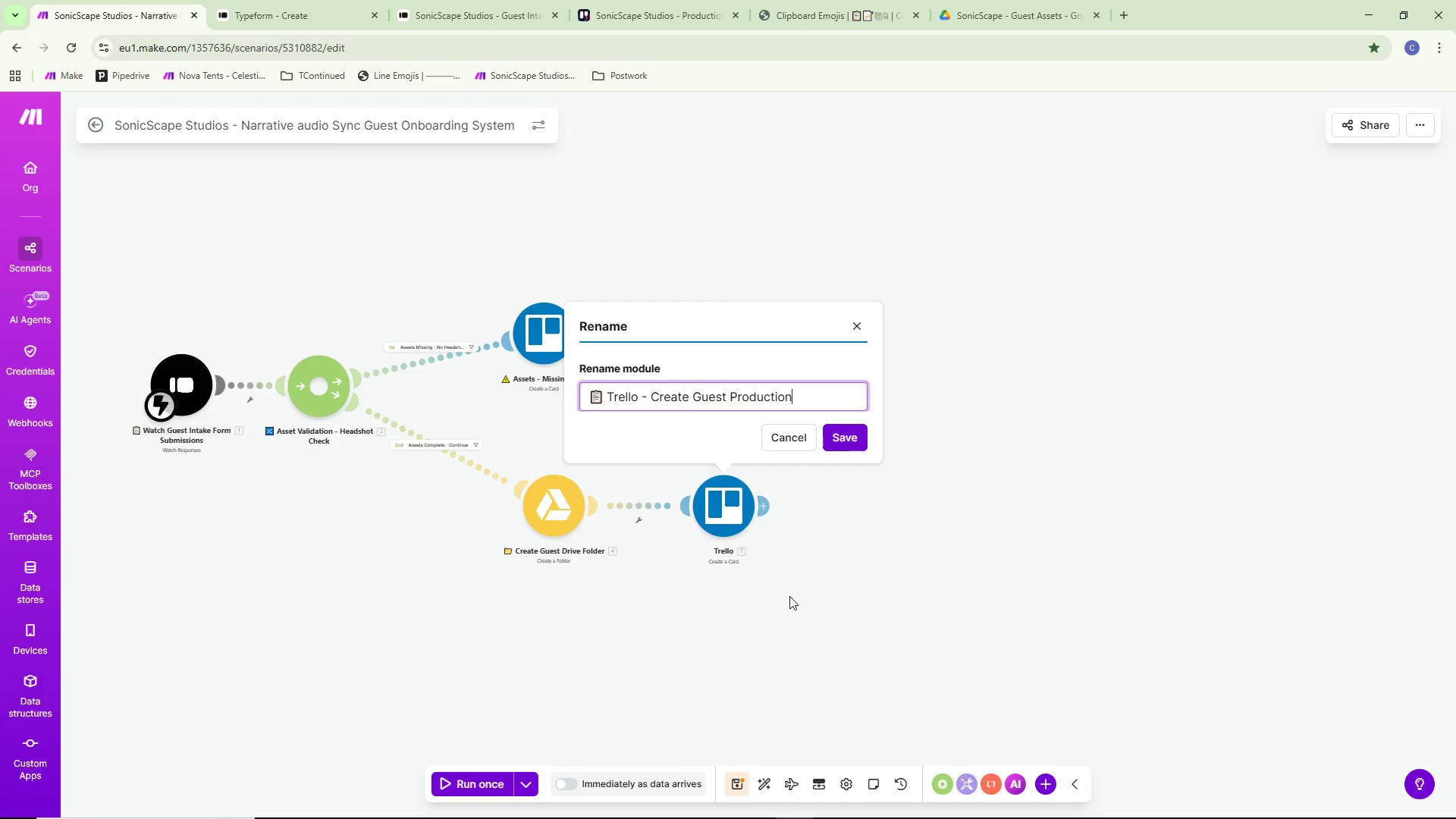 
type( card)
key(Backspace)
type(Card)
 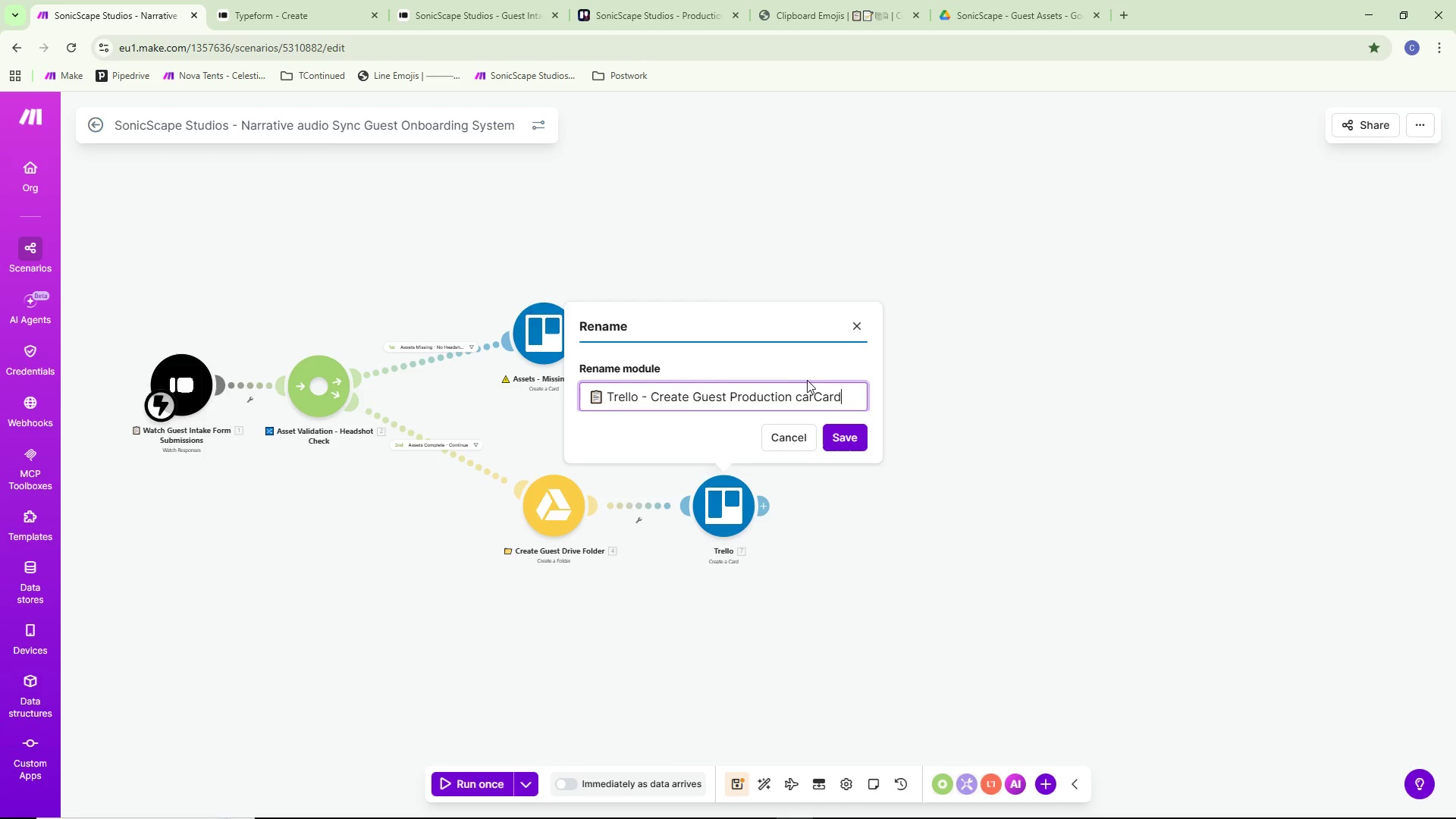 
left_click_drag(start_coordinate=[814, 402], to_coordinate=[798, 400])
 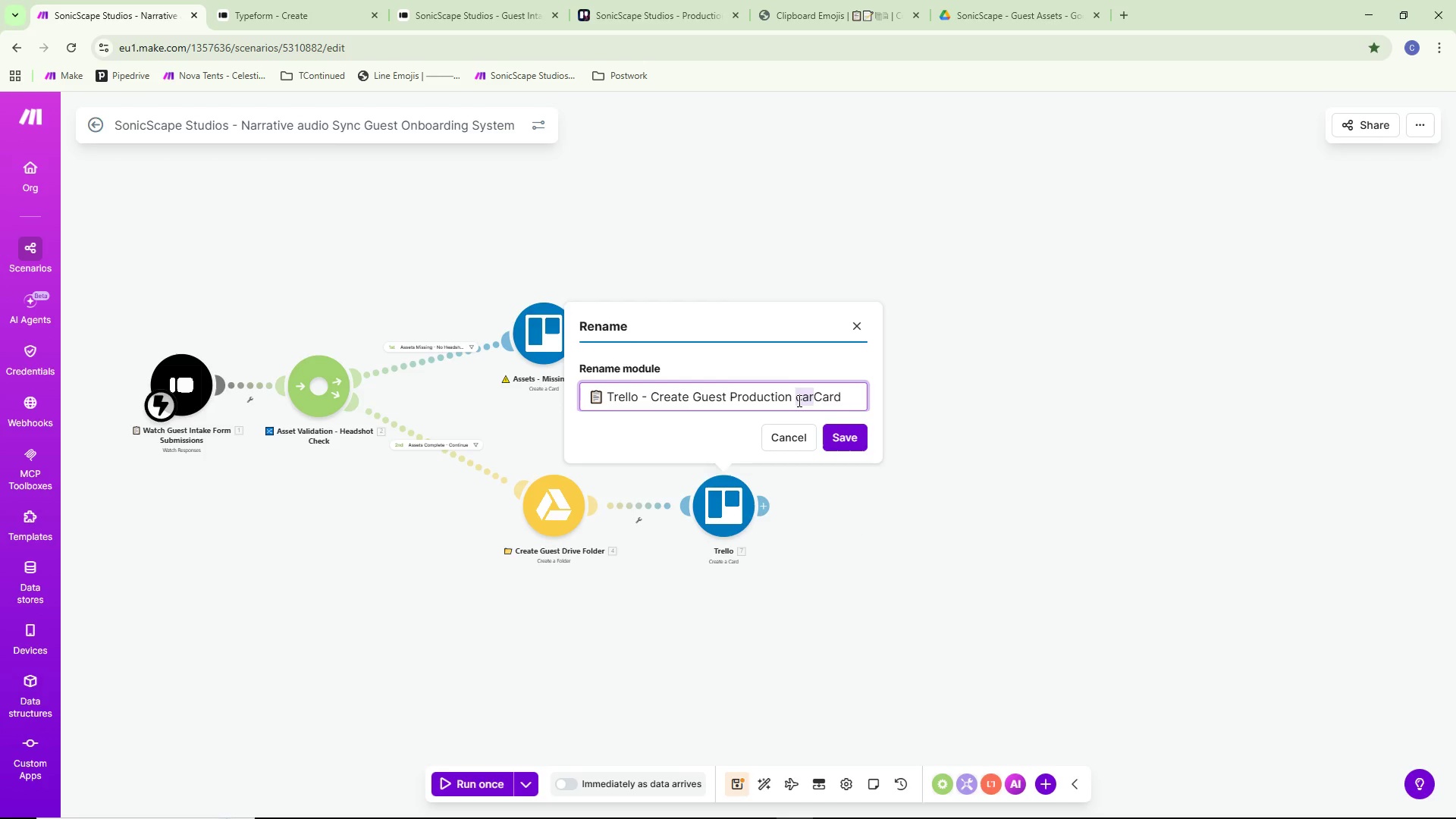 
key(Backspace)
 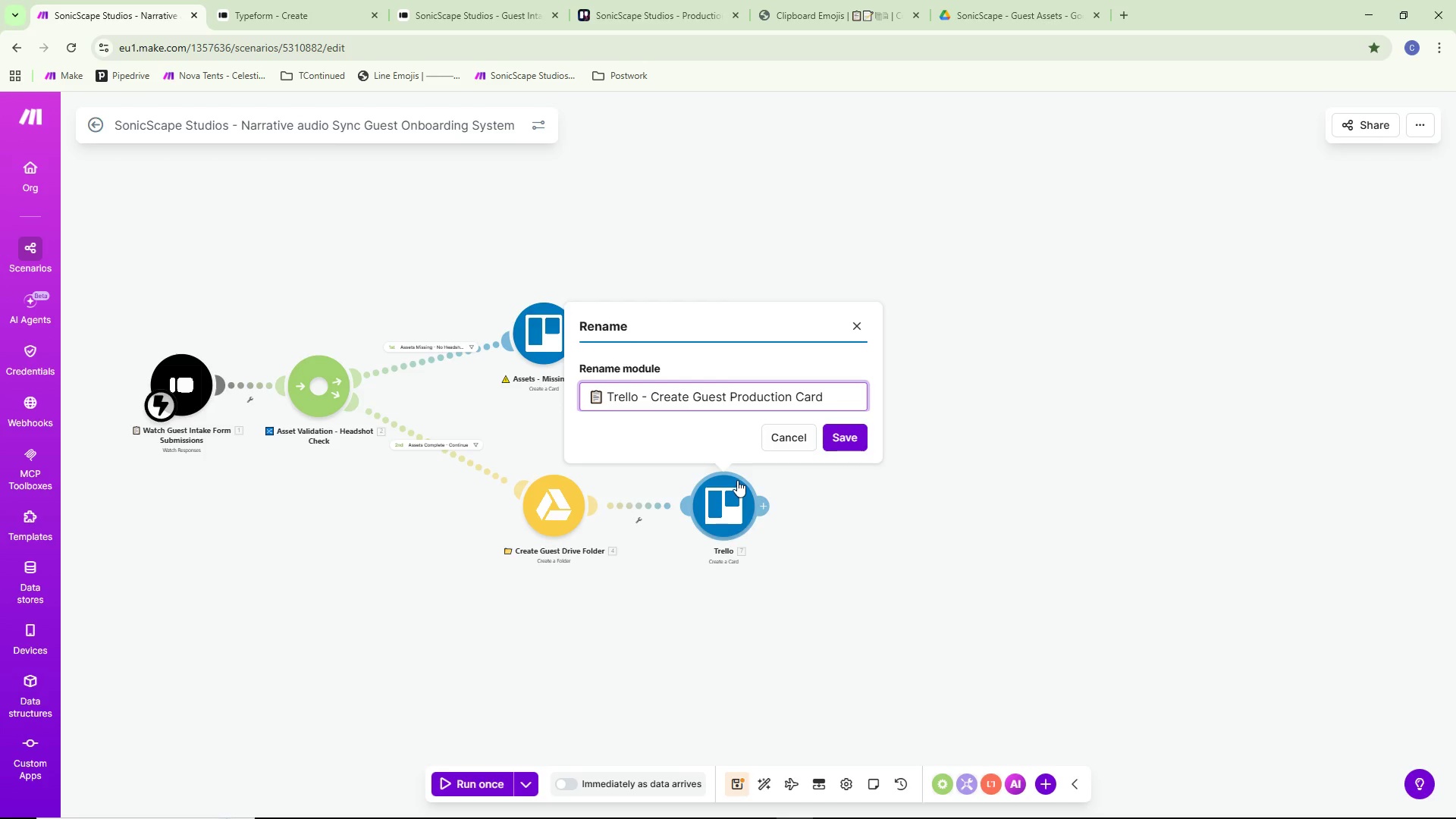 
wait(17.36)
 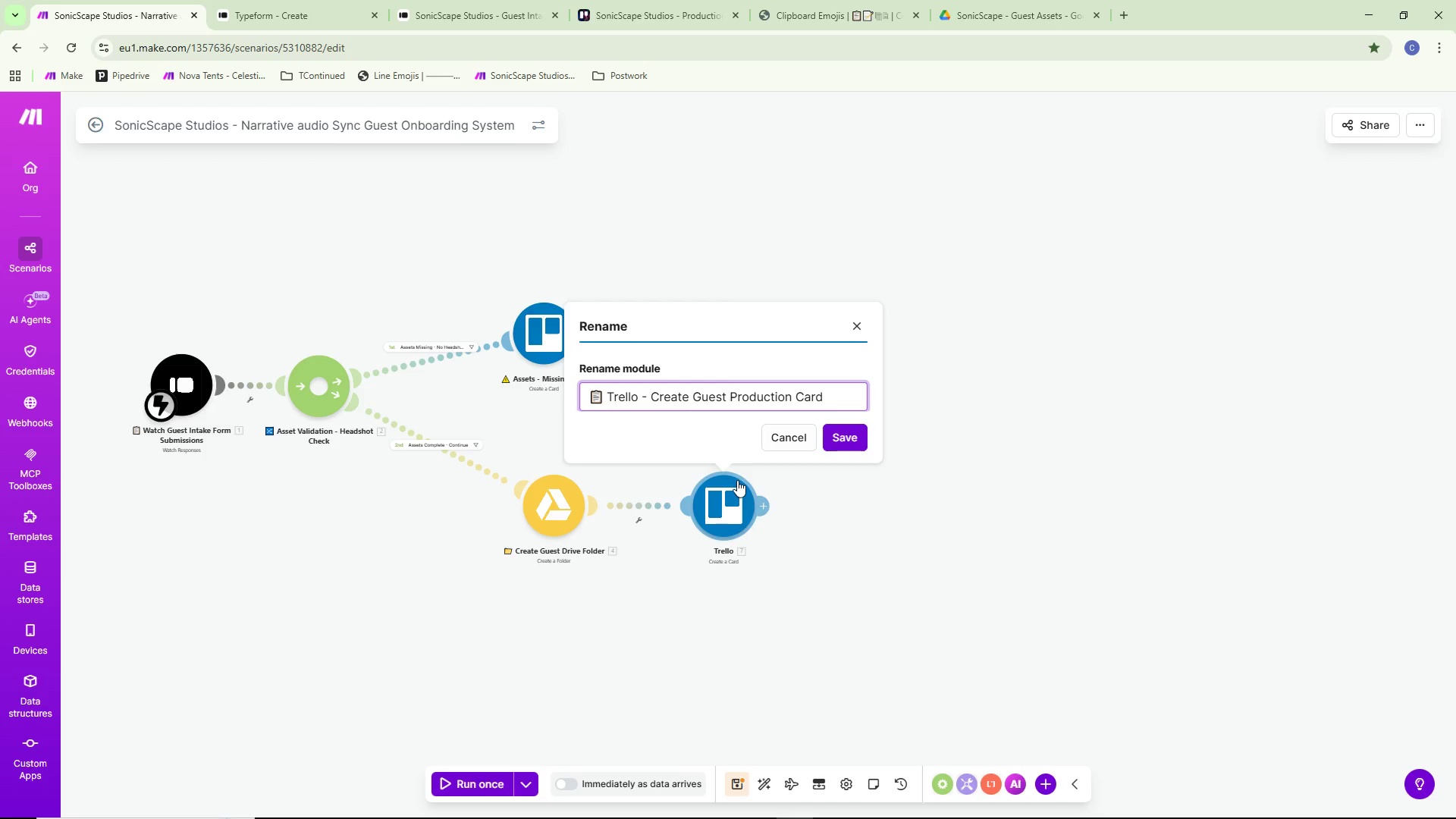 
scroll: coordinate [823, 551], scroll_direction: down, amount: 1.0
 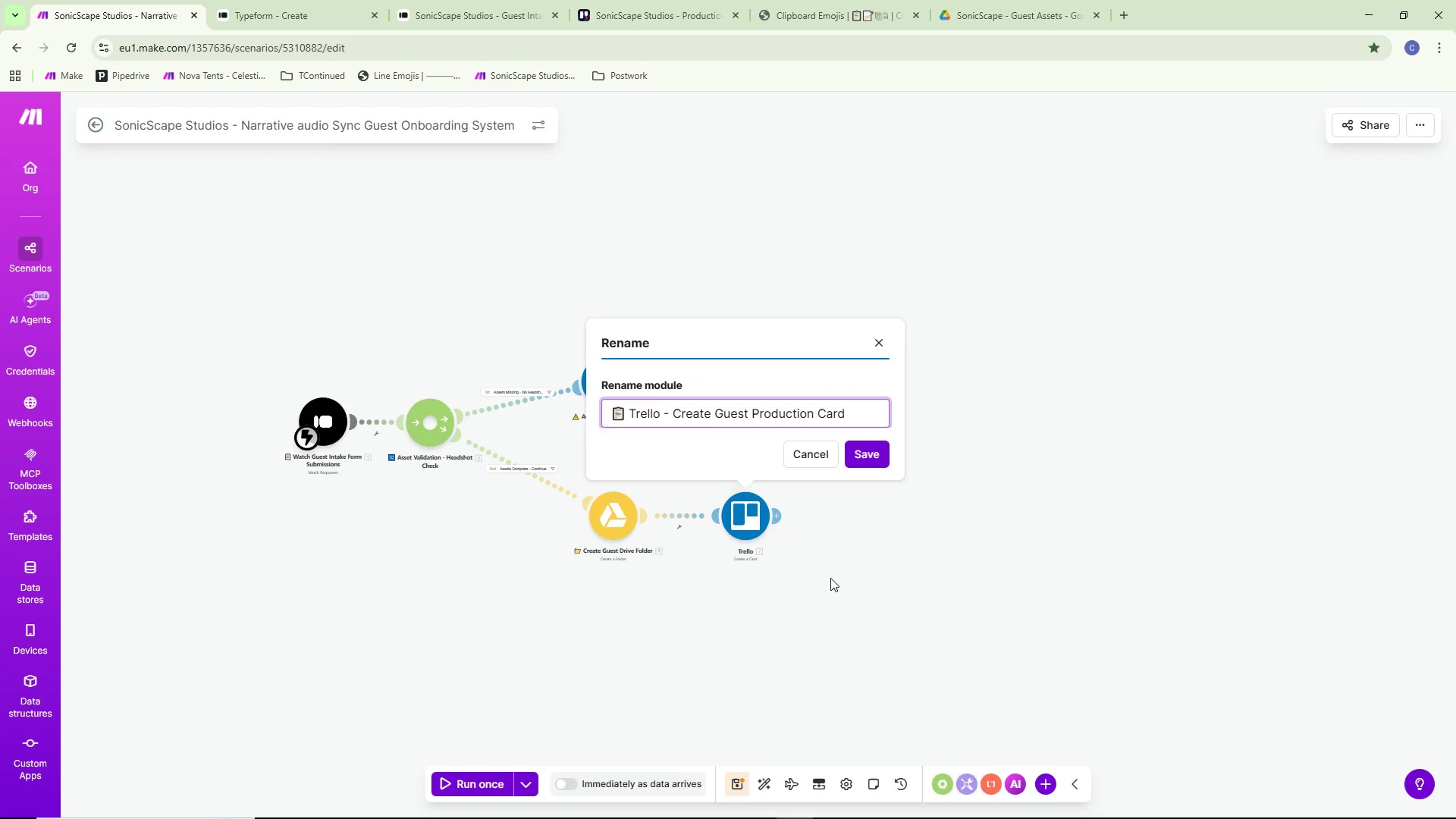 
left_click_drag(start_coordinate=[831, 580], to_coordinate=[1007, 569])
 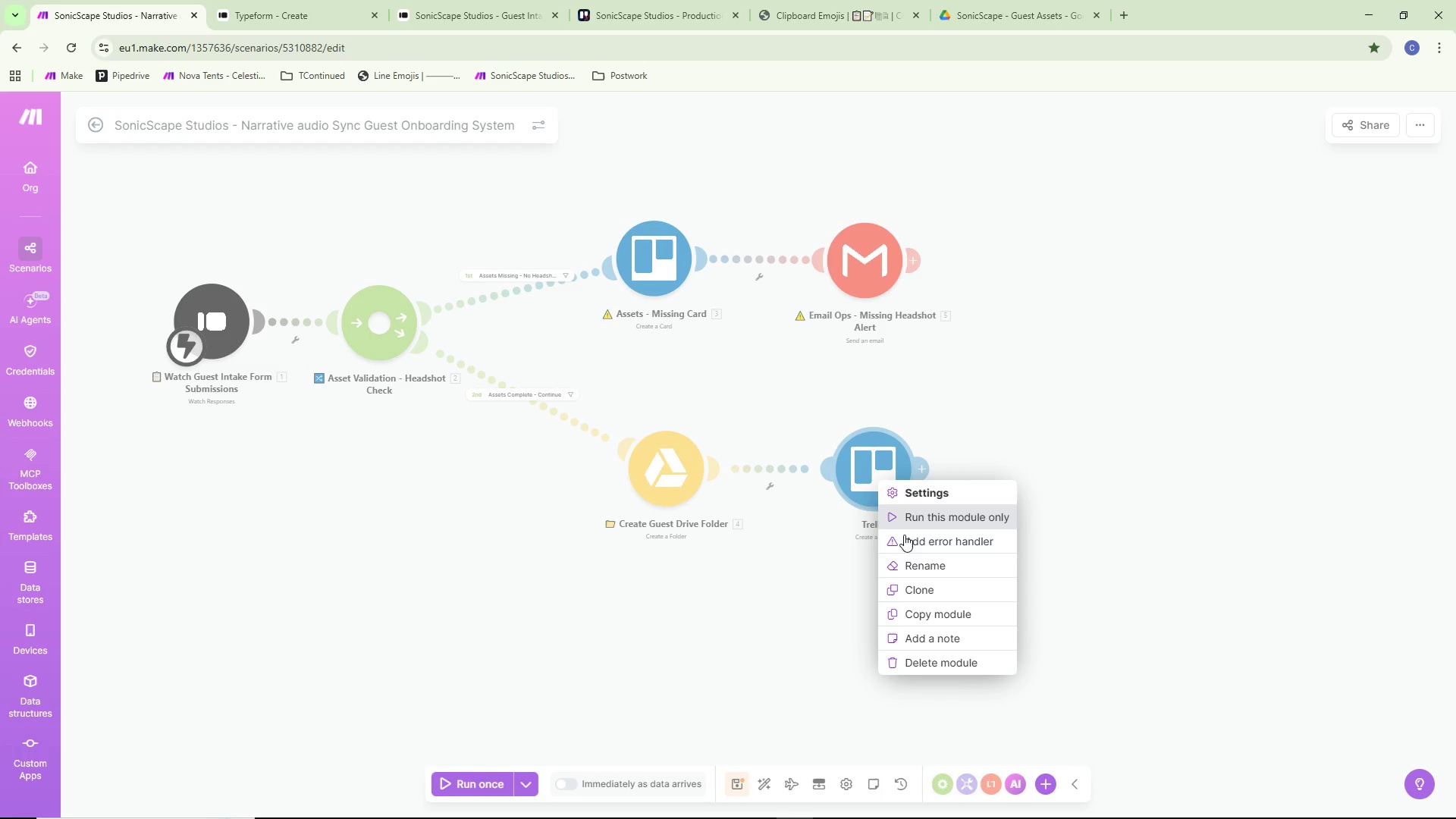 
scroll: coordinate [830, 579], scroll_direction: up, amount: 2.0
 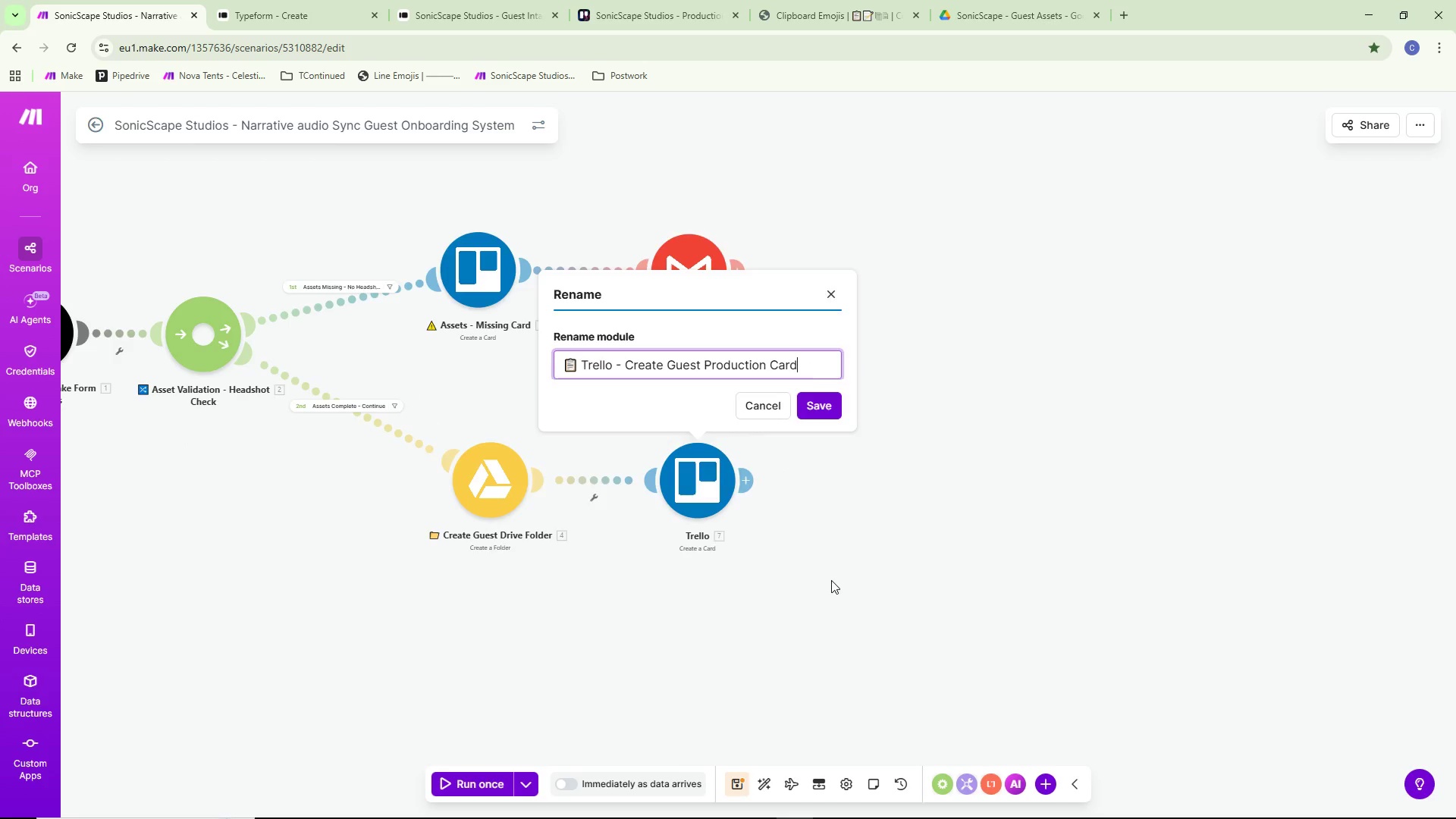 
left_click([923, 554])
 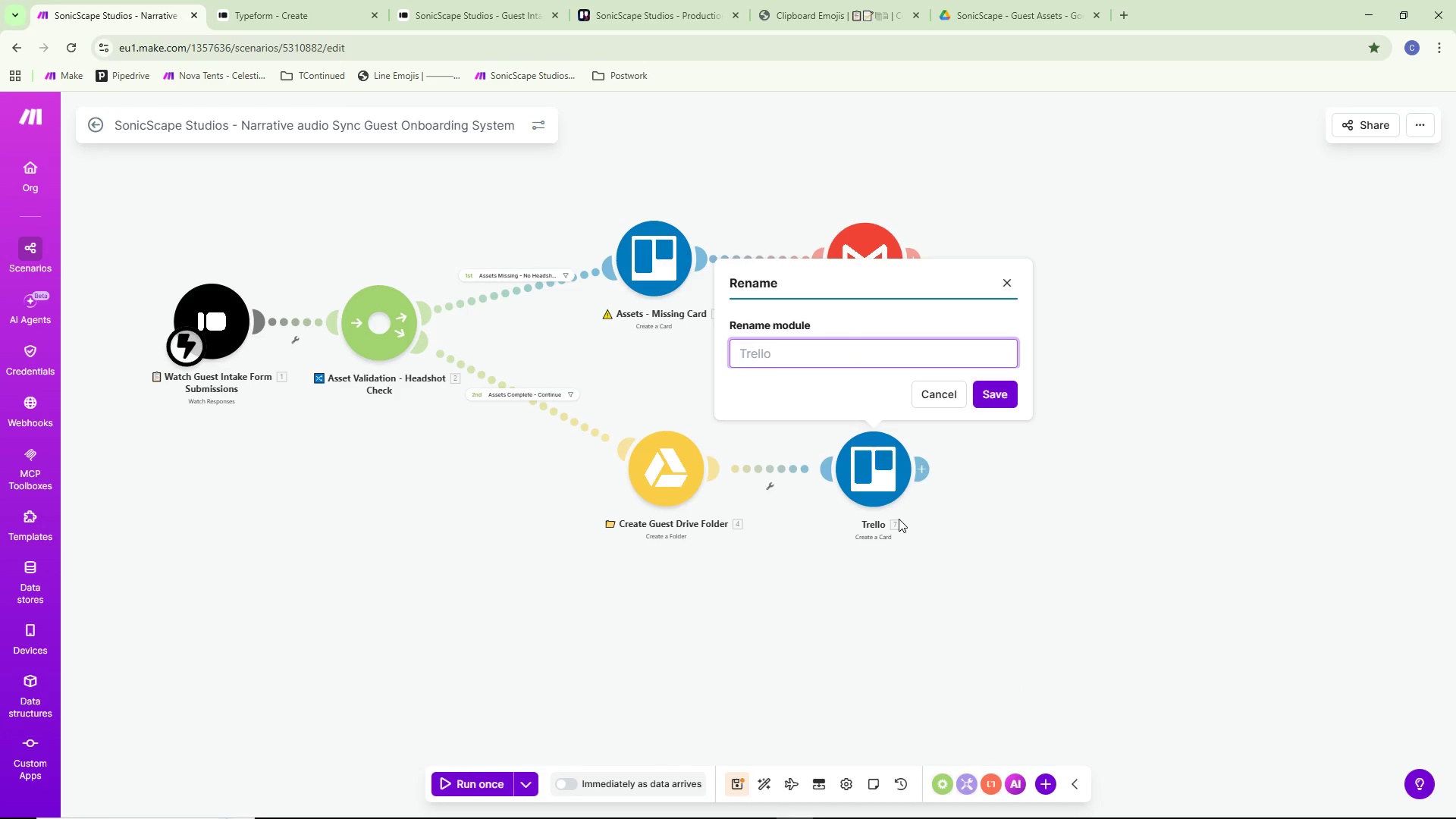 
key(Meta+MetaLeft)
 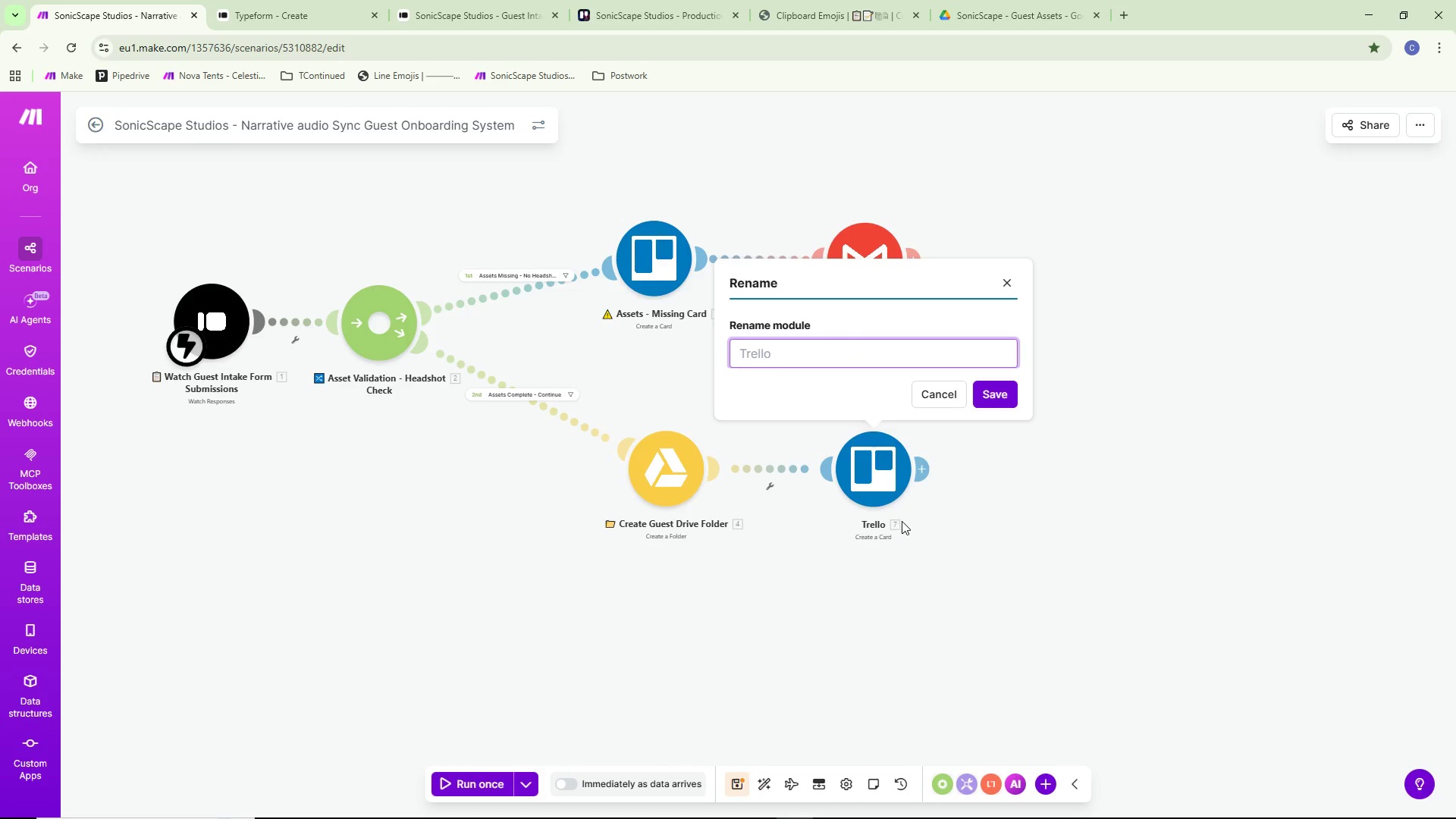 
key(Meta+V)
 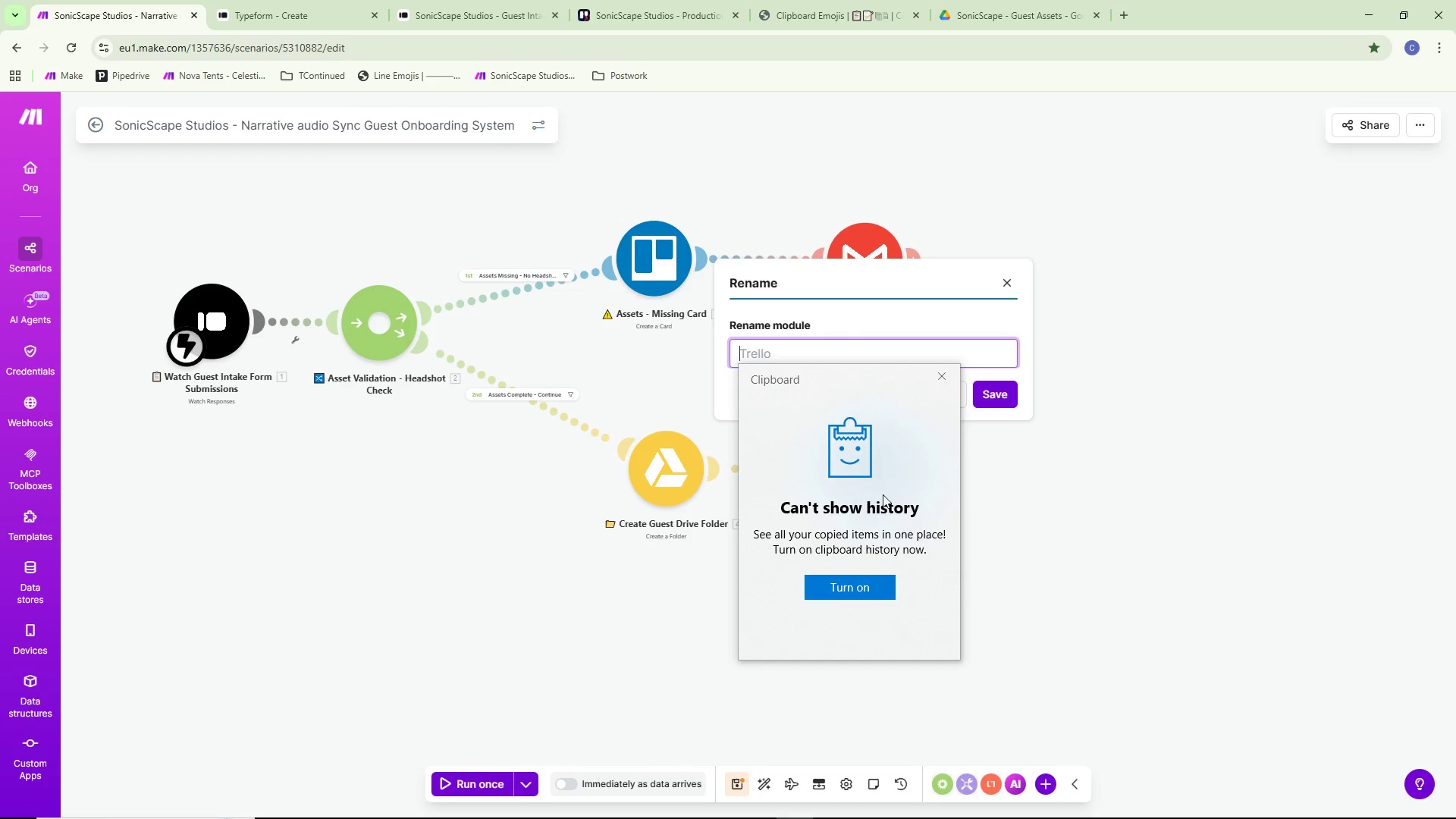 
left_click([948, 378])
 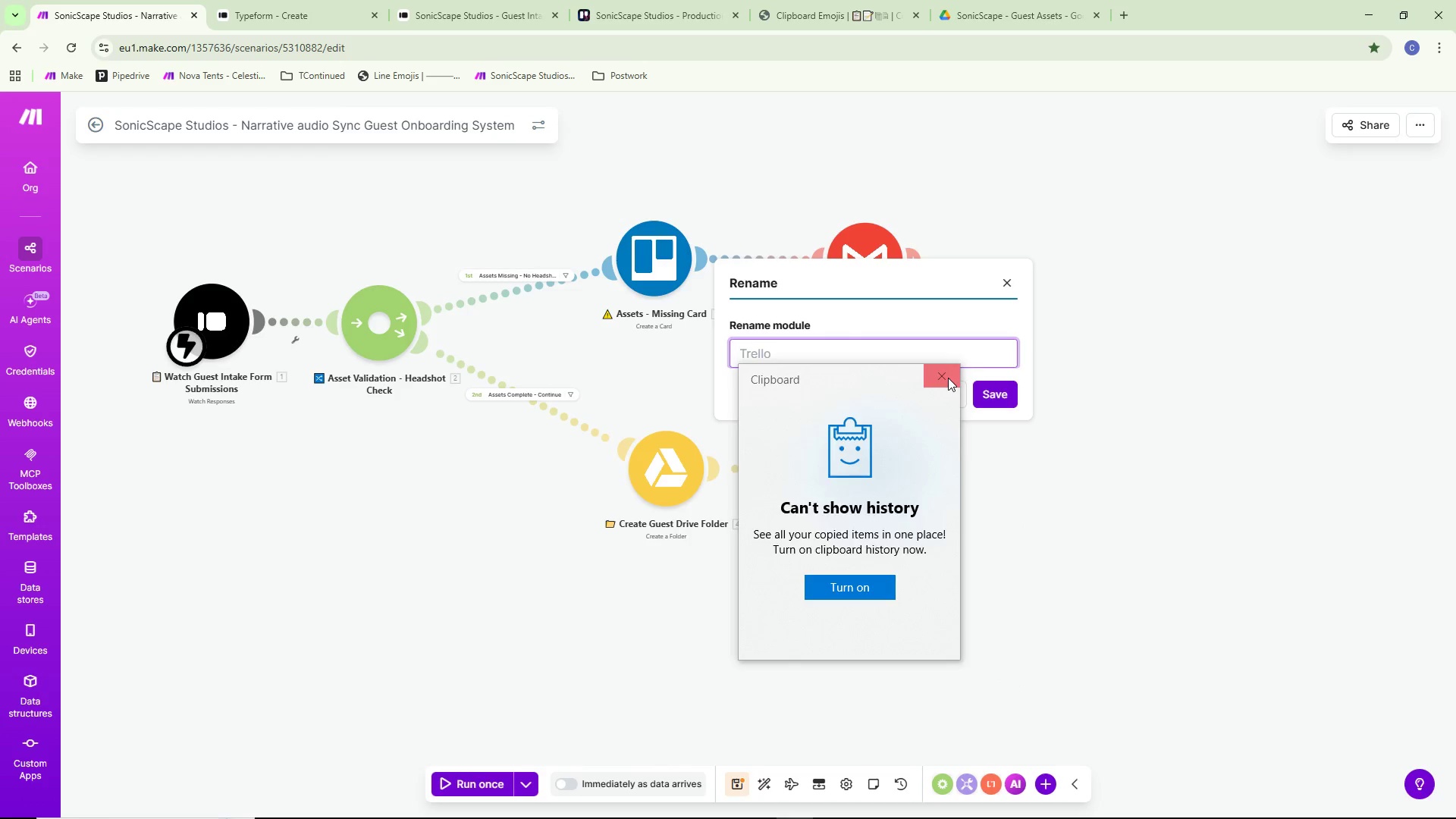 
key(Control+ControlLeft)
 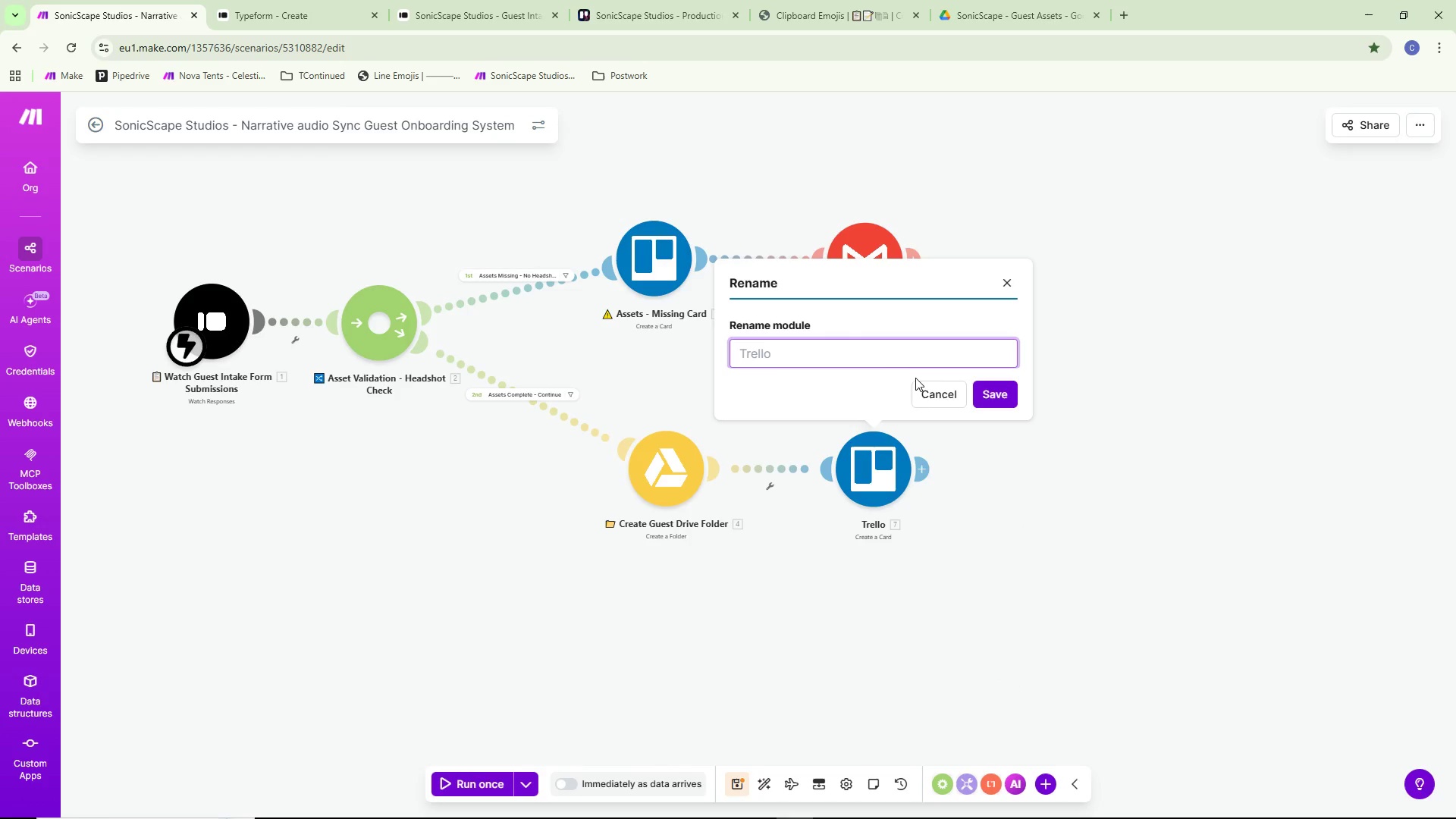 
key(Control+V)
 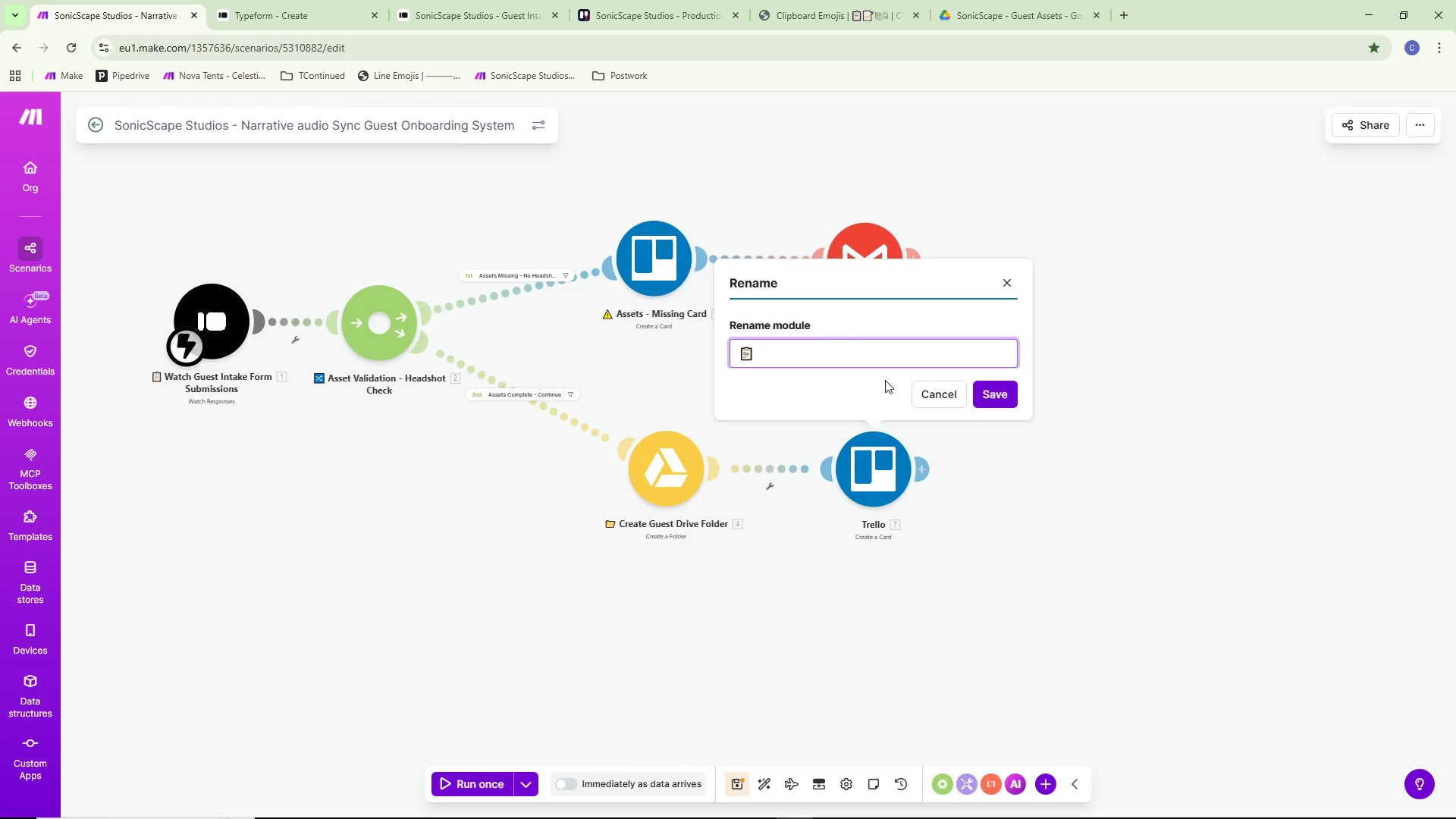 
type( Trello - Create Guest Production card)
 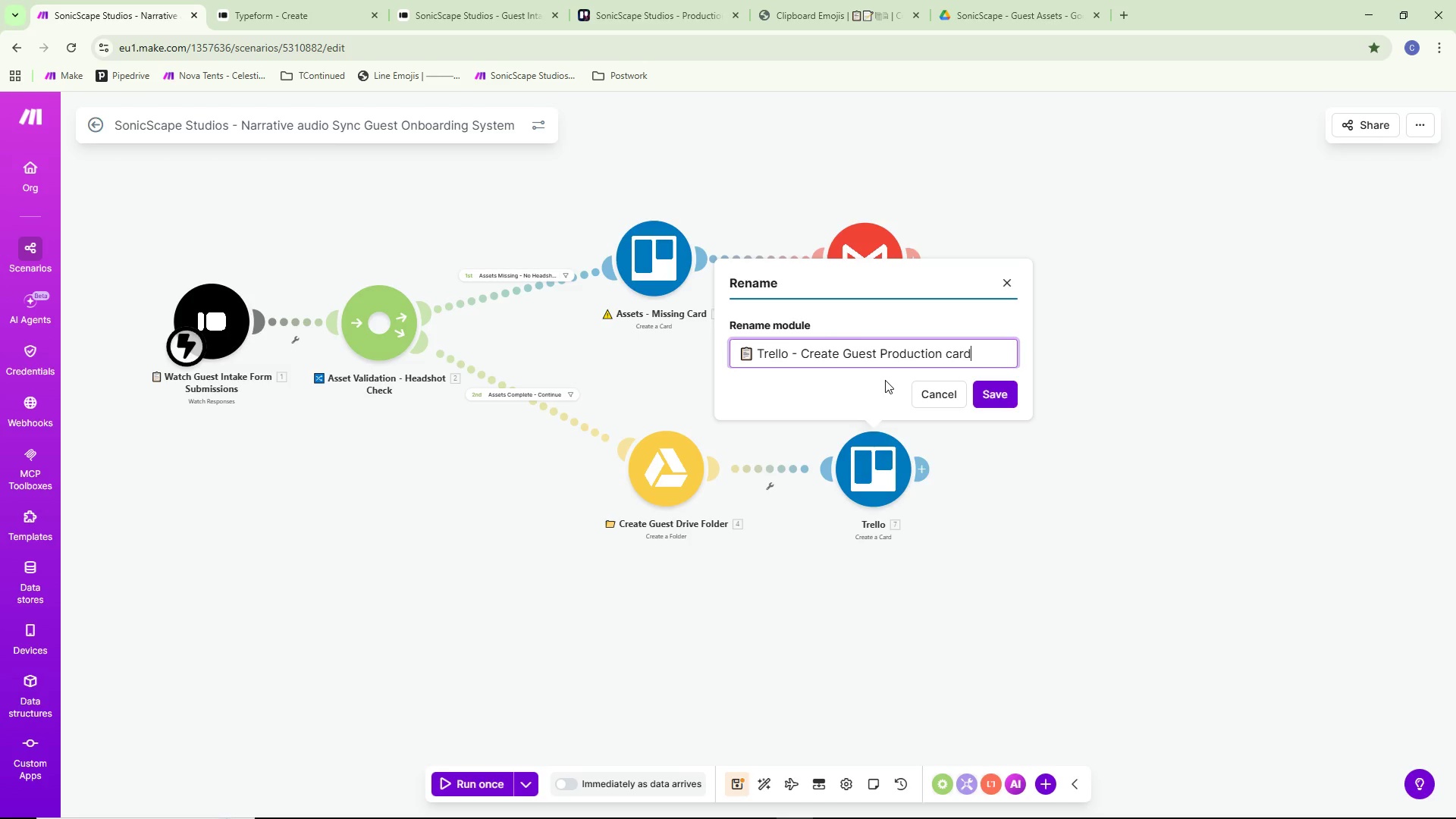 
key(Control+ControlLeft)
 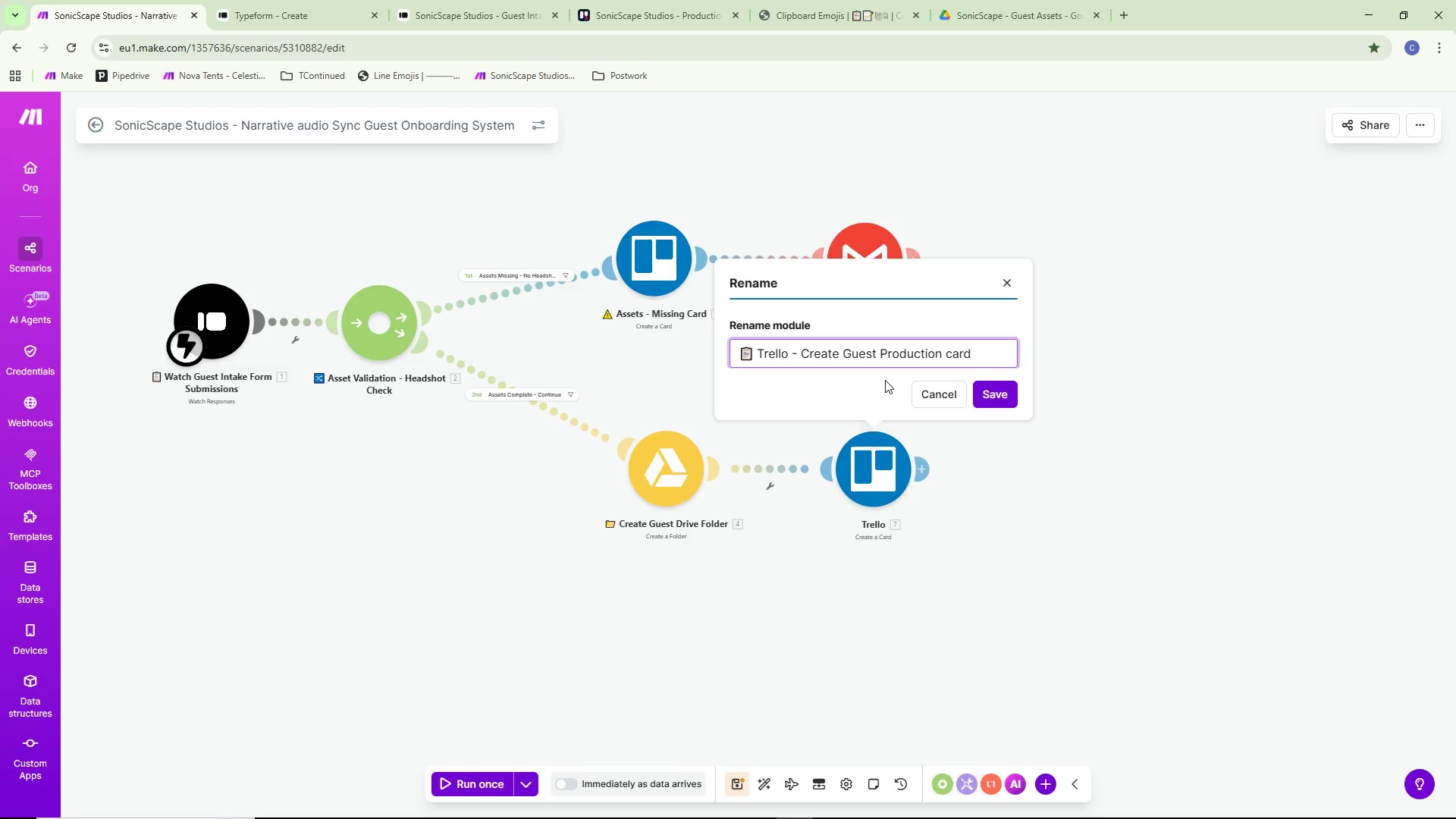 
key(Control+Backspace)
 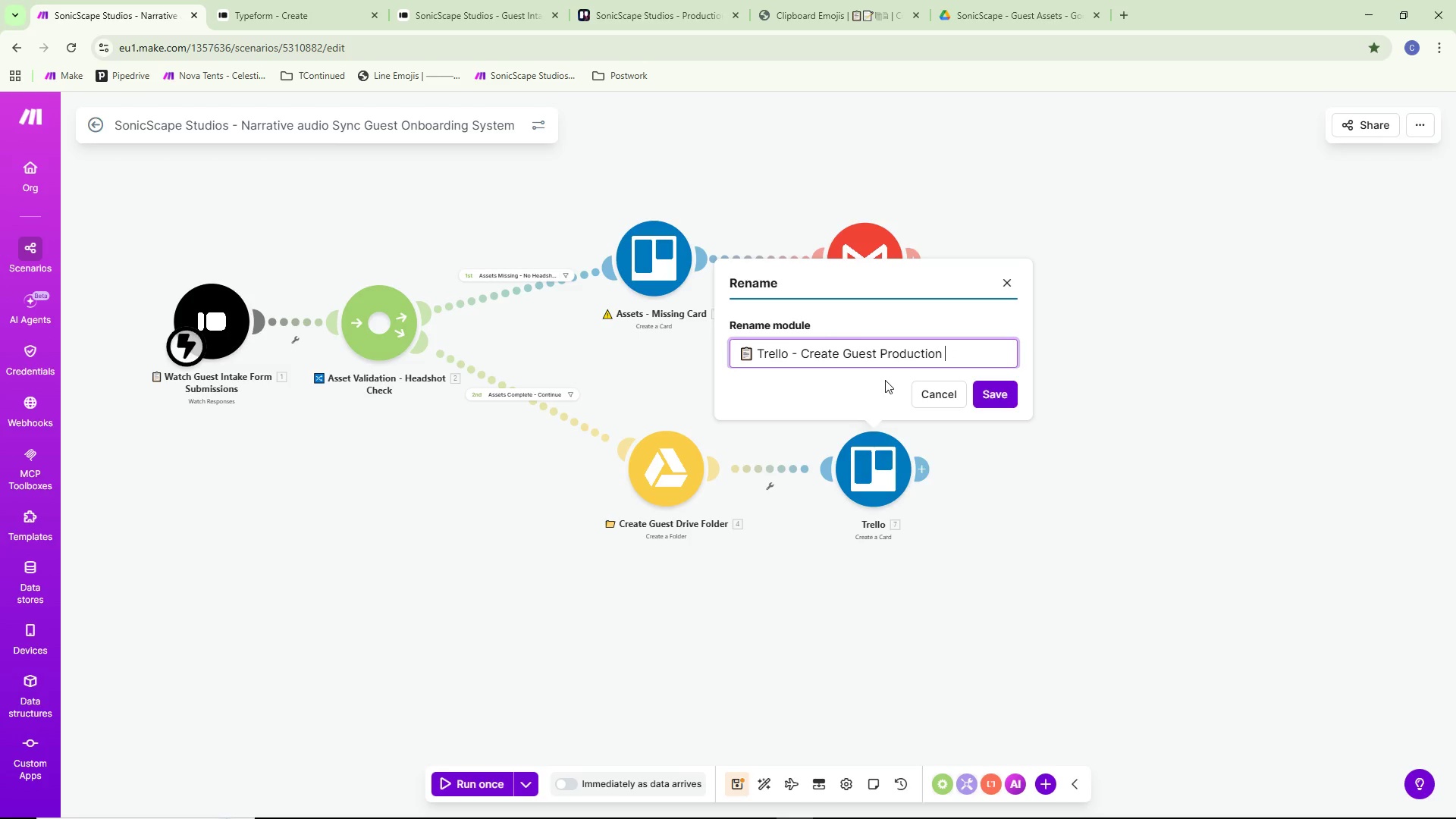 
type(X)
key(Backspace)
type(Card)
 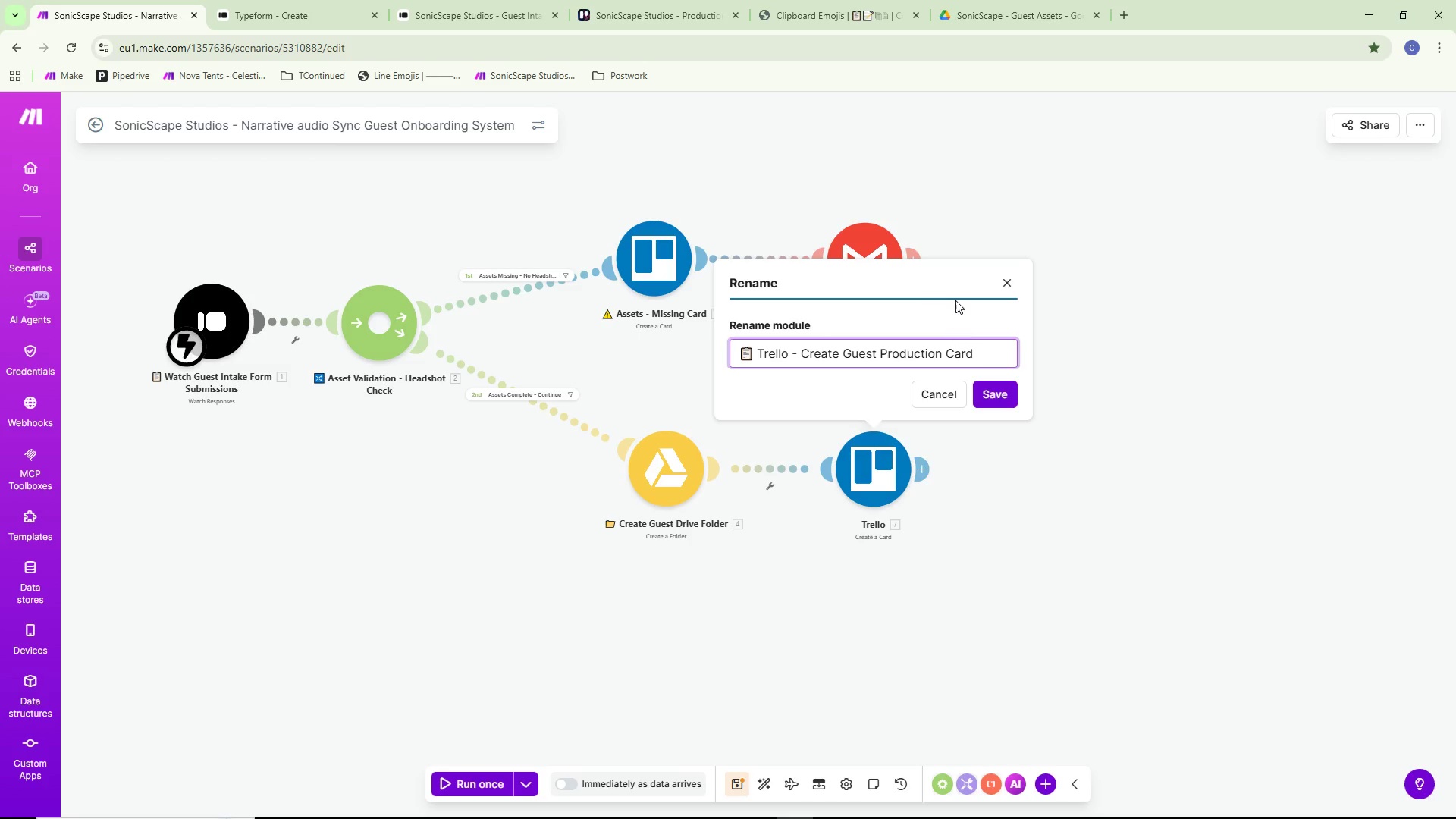 
wait(11.34)
 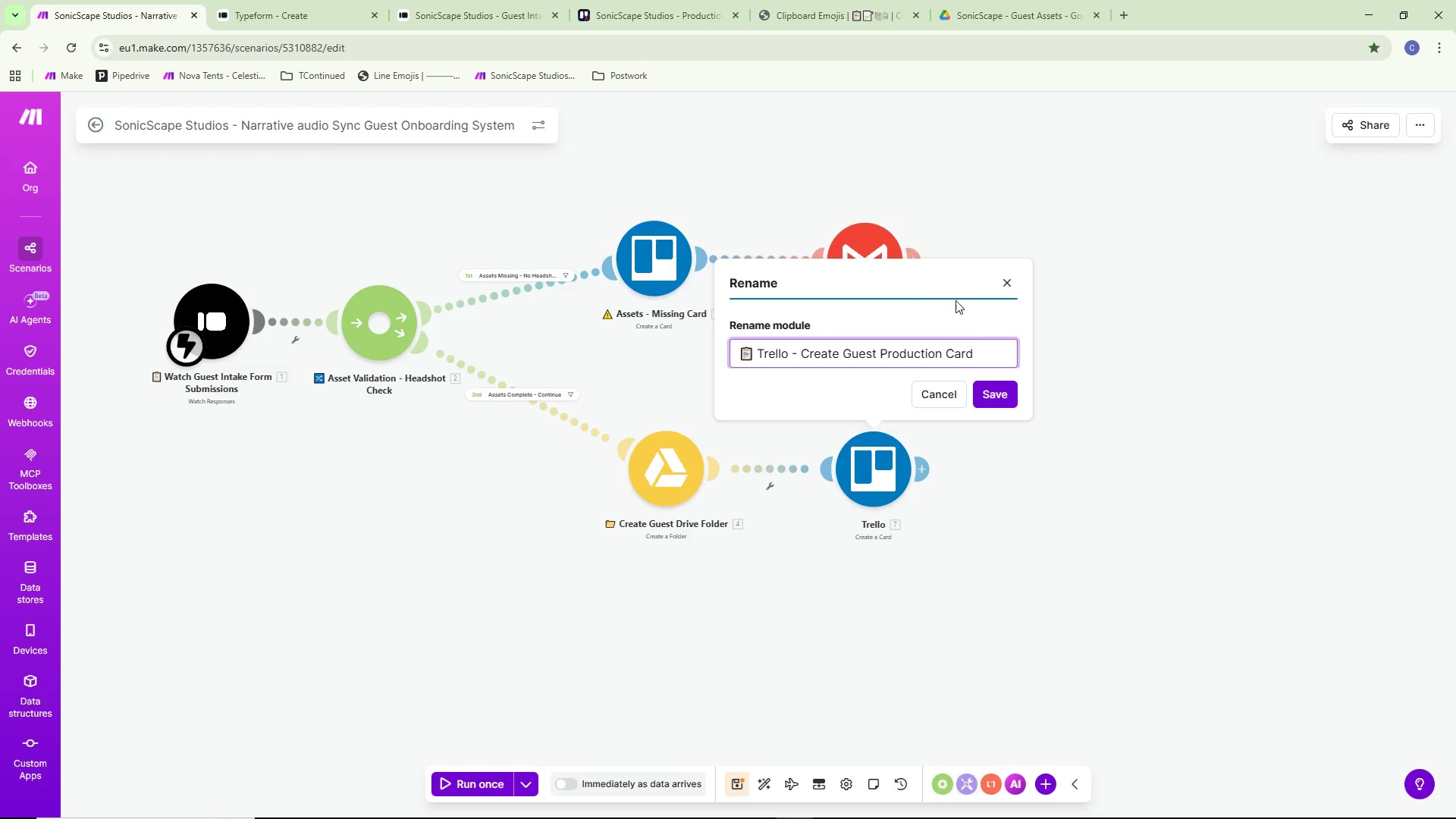 
left_click([1006, 393])
 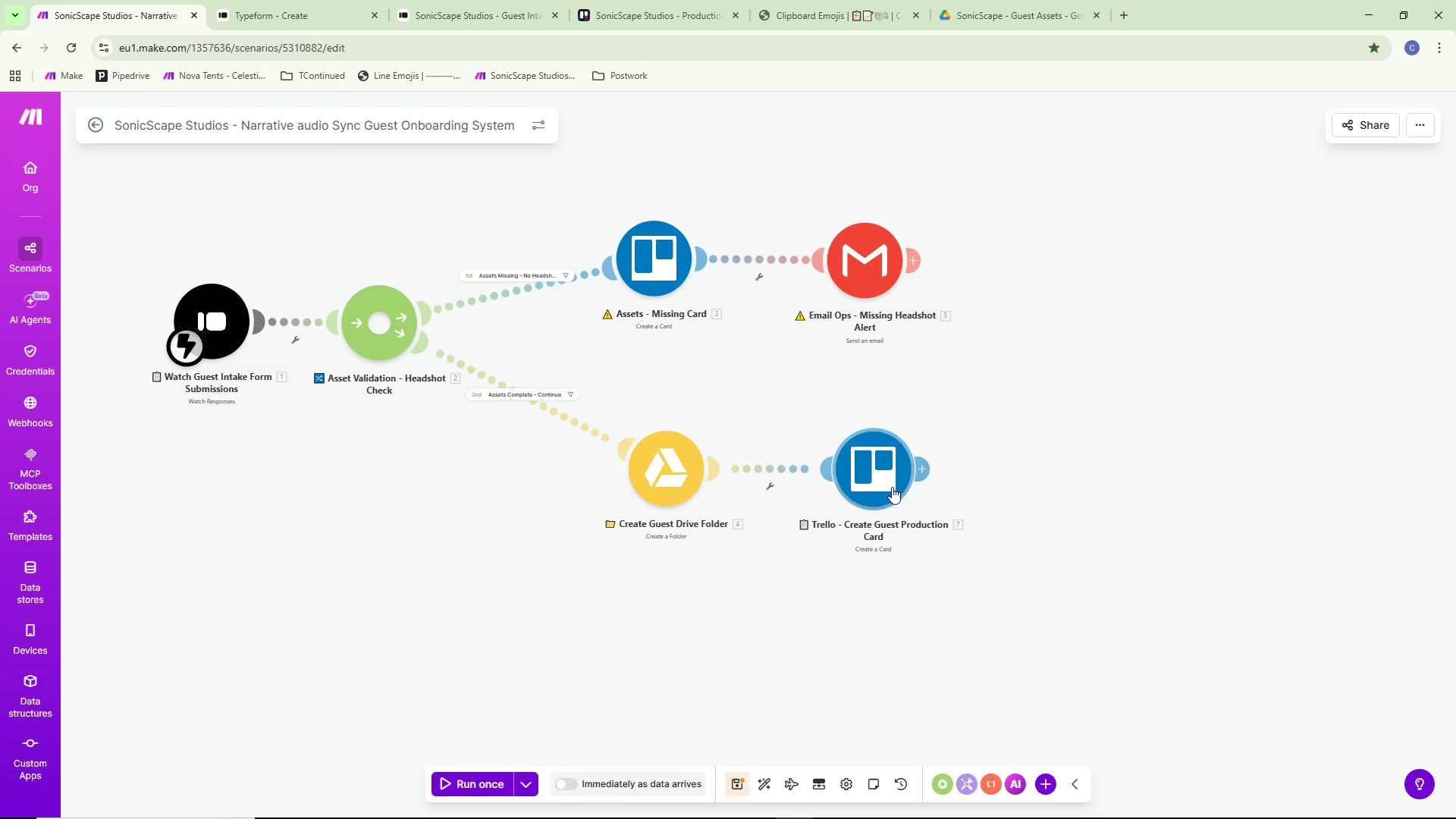 
left_click_drag(start_coordinate=[880, 485], to_coordinate=[877, 488])
 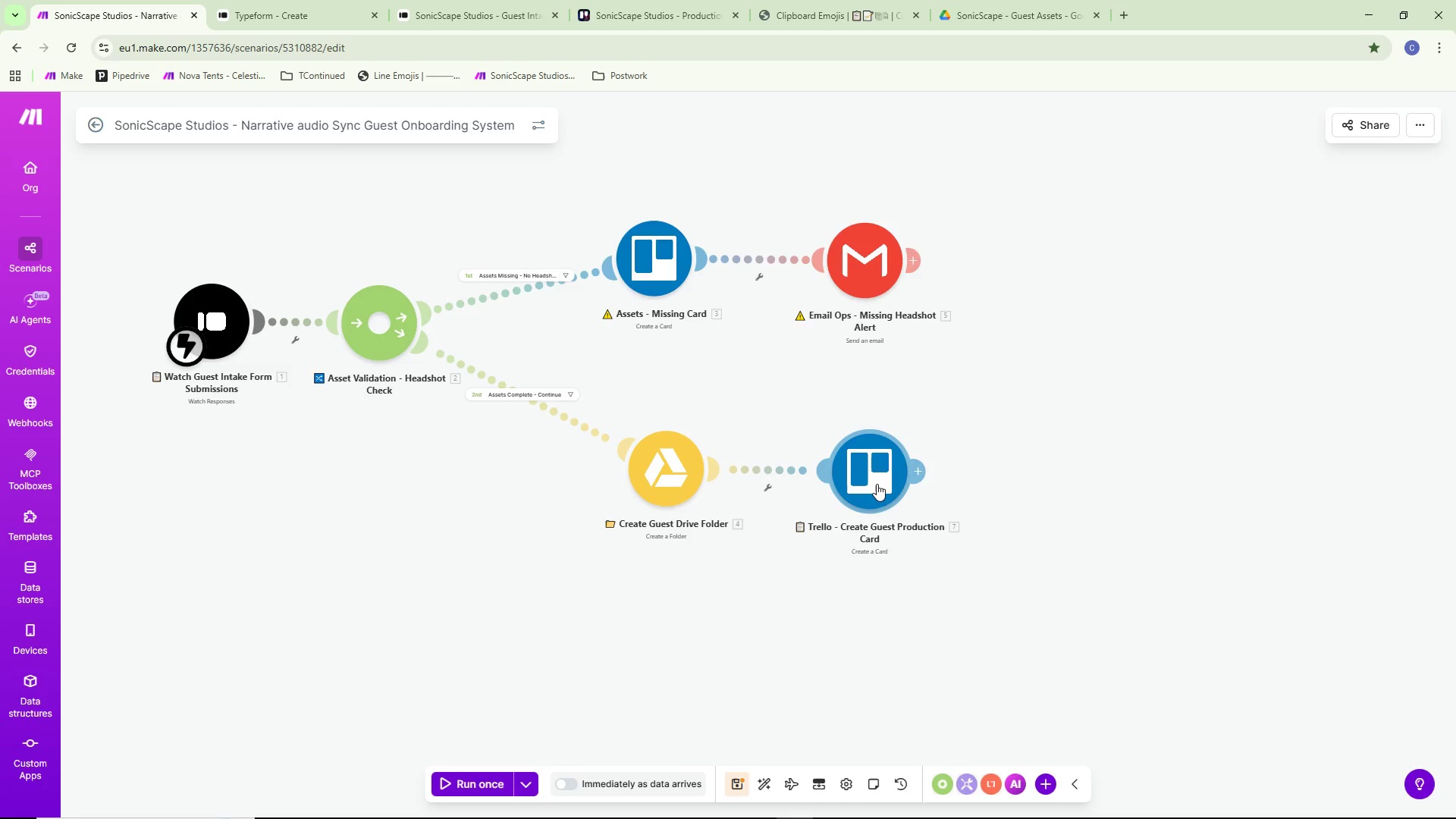 
left_click([877, 483])
 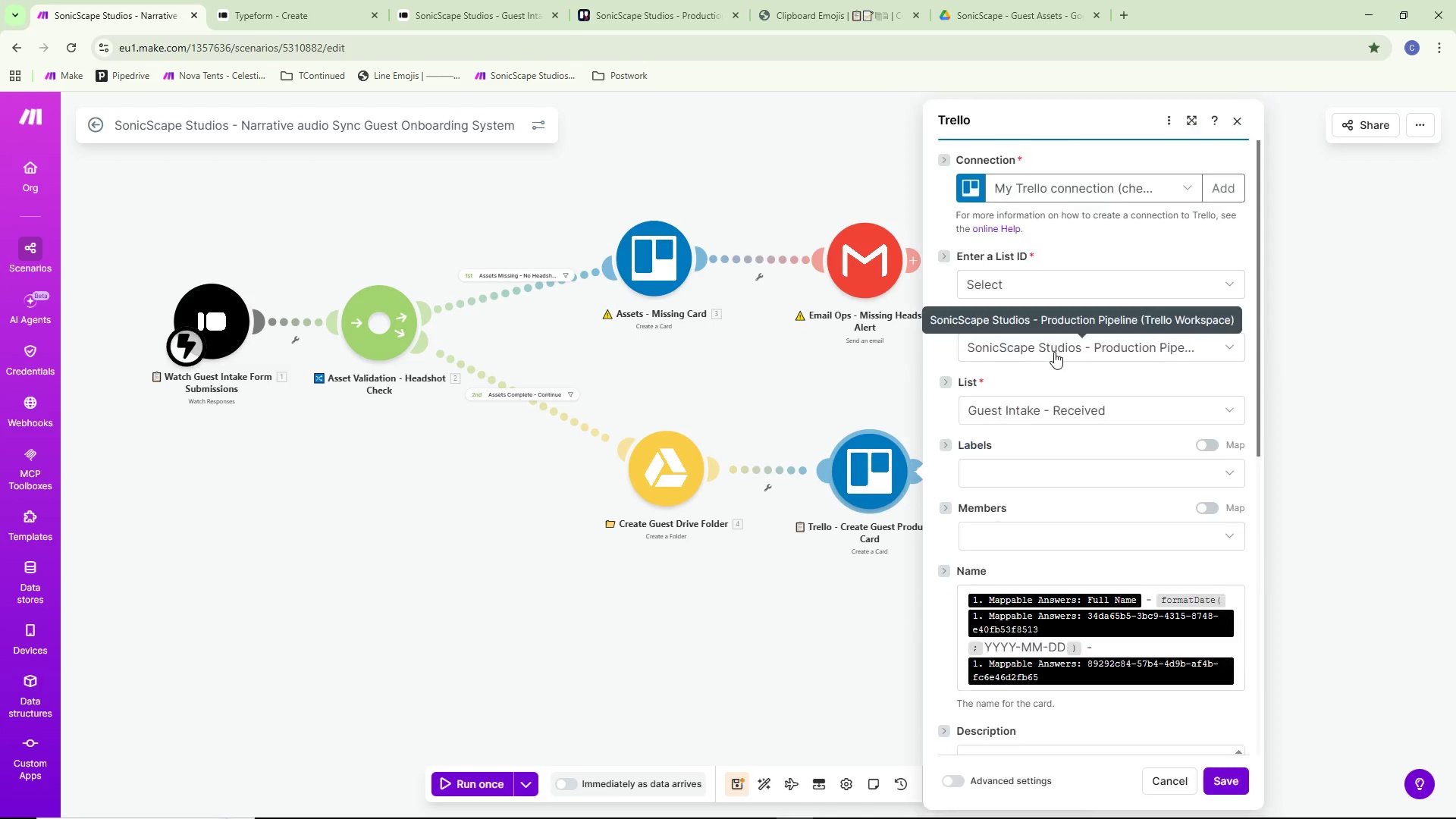 
left_click([836, 388])
 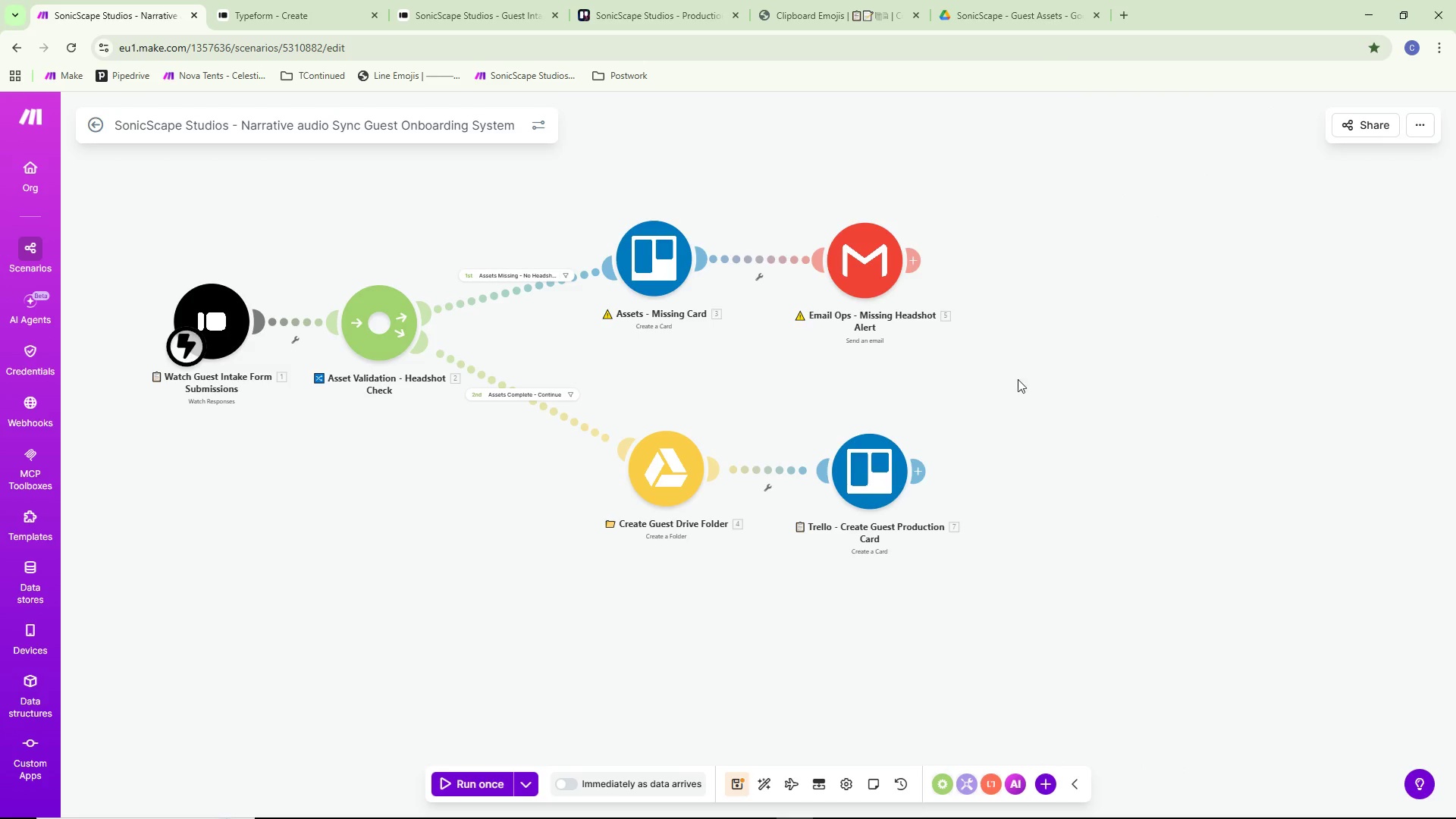 
left_click_drag(start_coordinate=[1097, 356], to_coordinate=[1058, 366])
 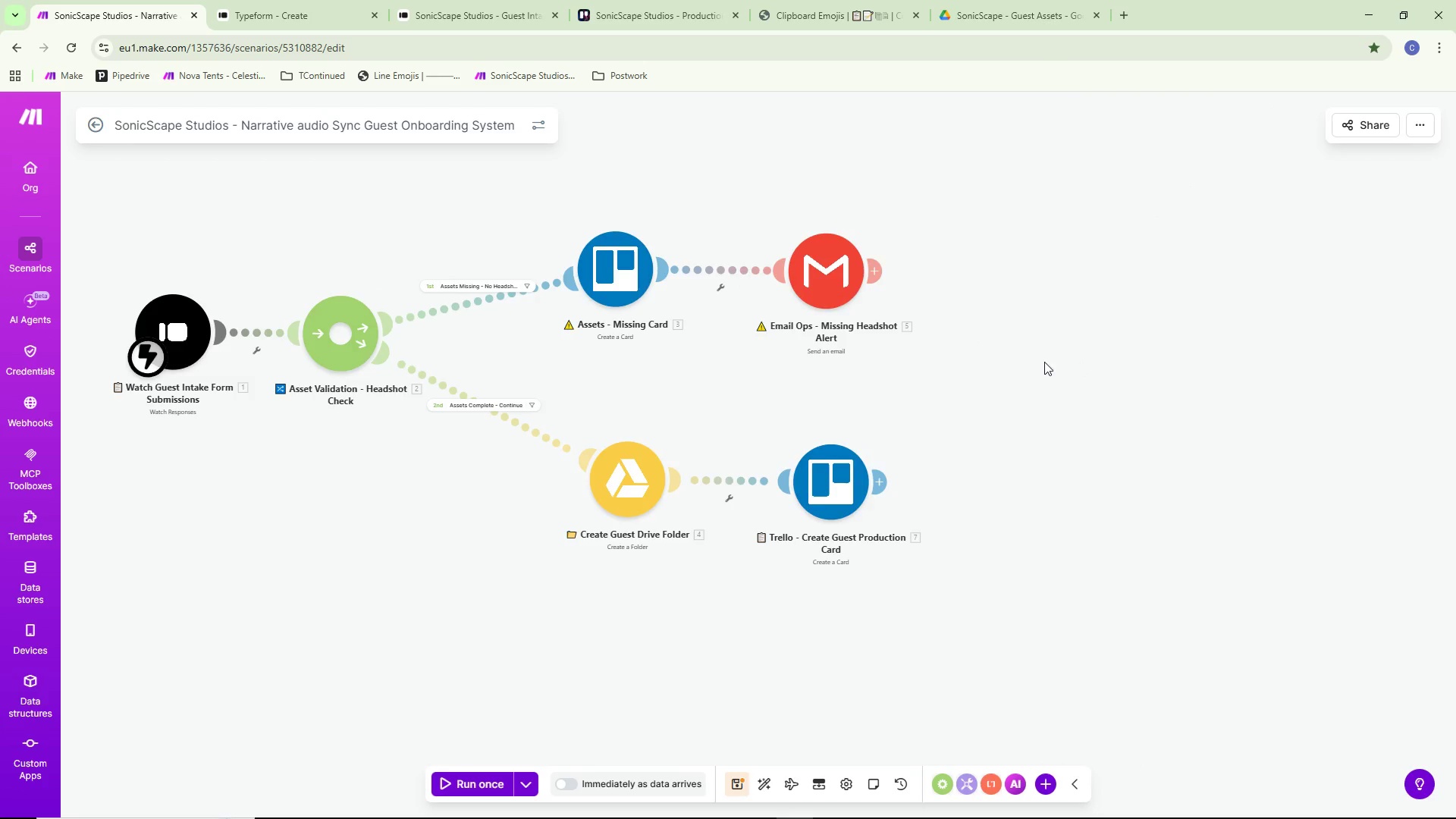 
left_click_drag(start_coordinate=[1131, 413], to_coordinate=[993, 422])
 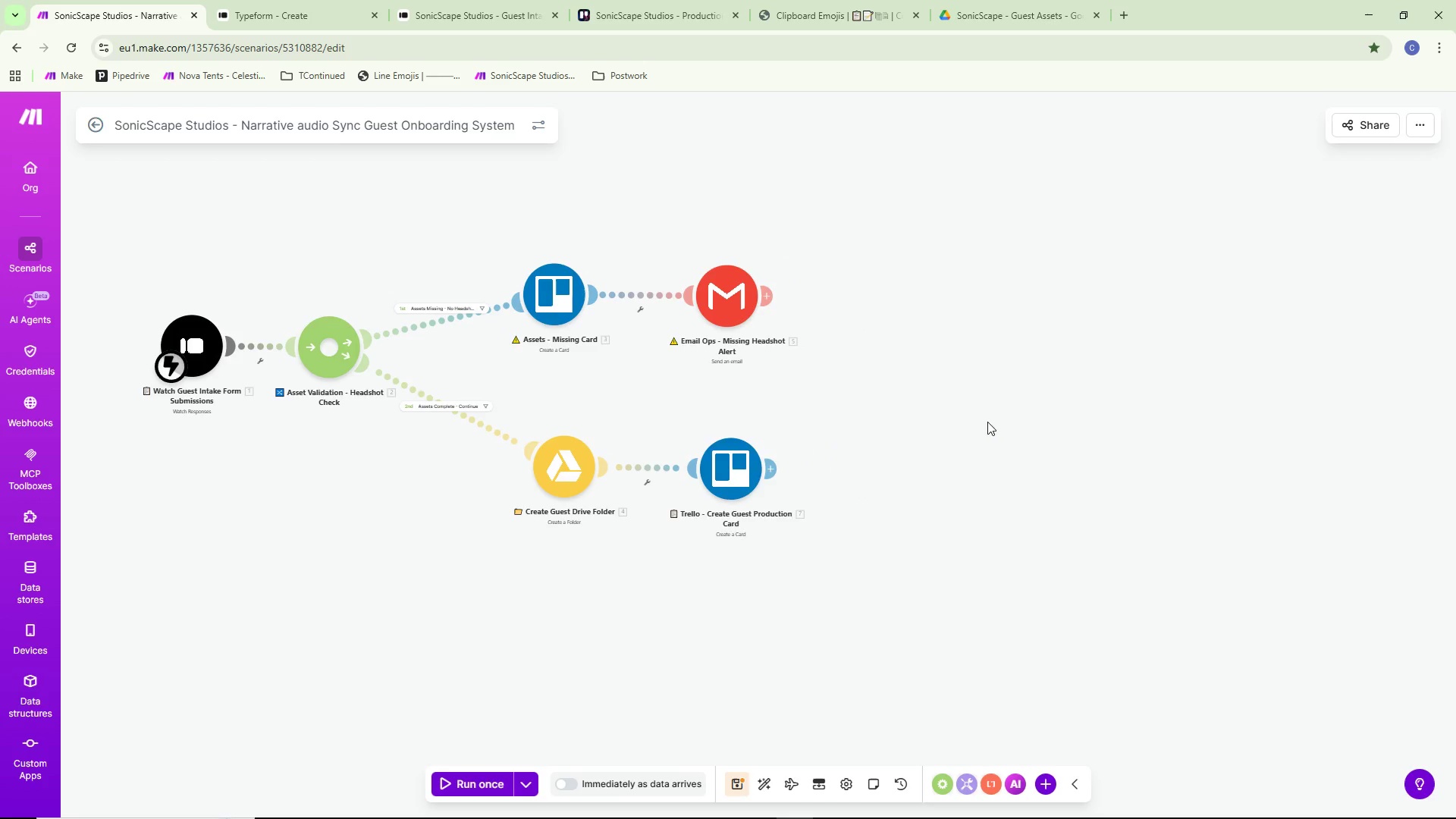 
scroll: coordinate [1040, 359], scroll_direction: down, amount: 1.0
 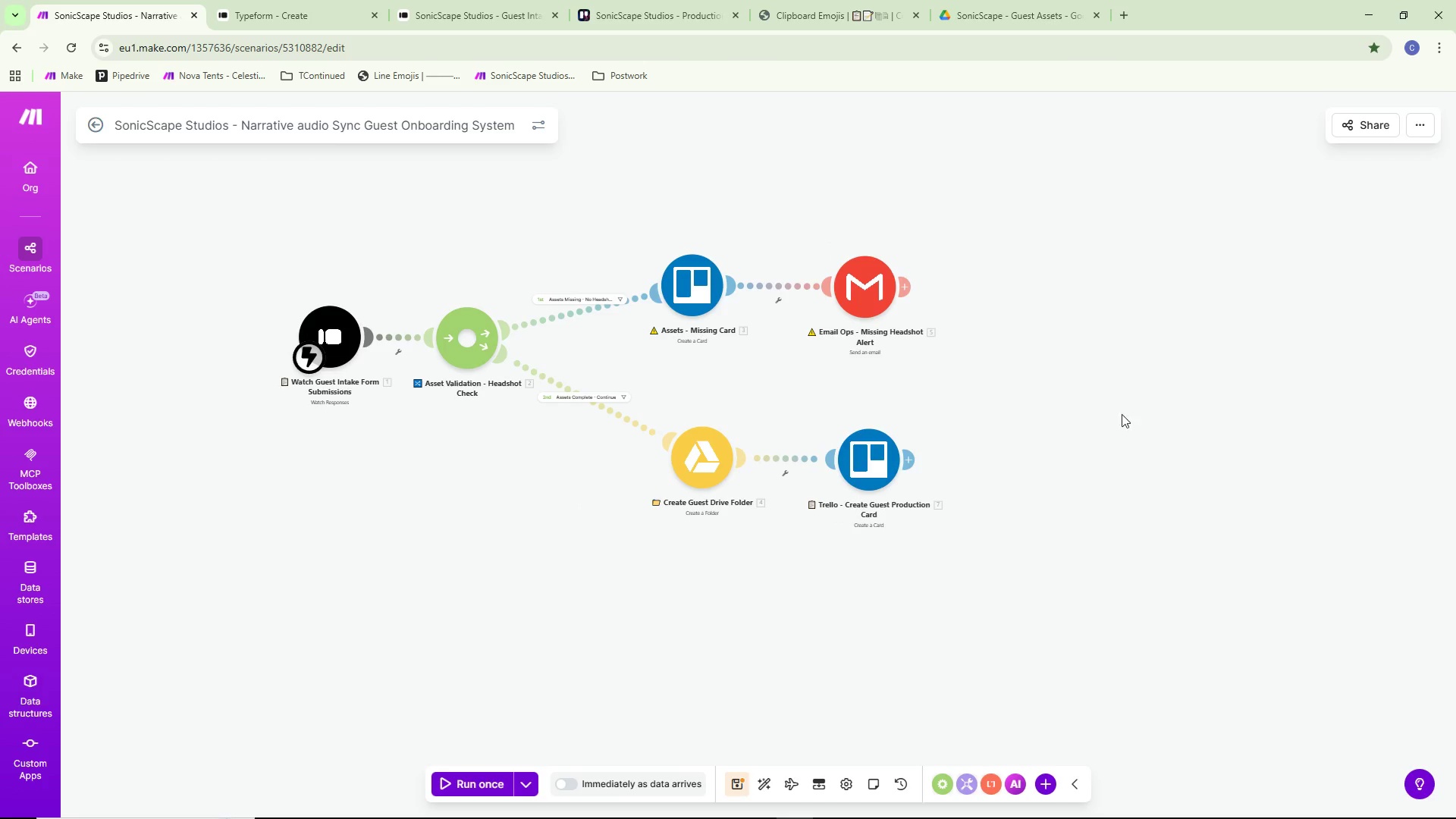 
left_click_drag(start_coordinate=[987, 422], to_coordinate=[918, 307])
 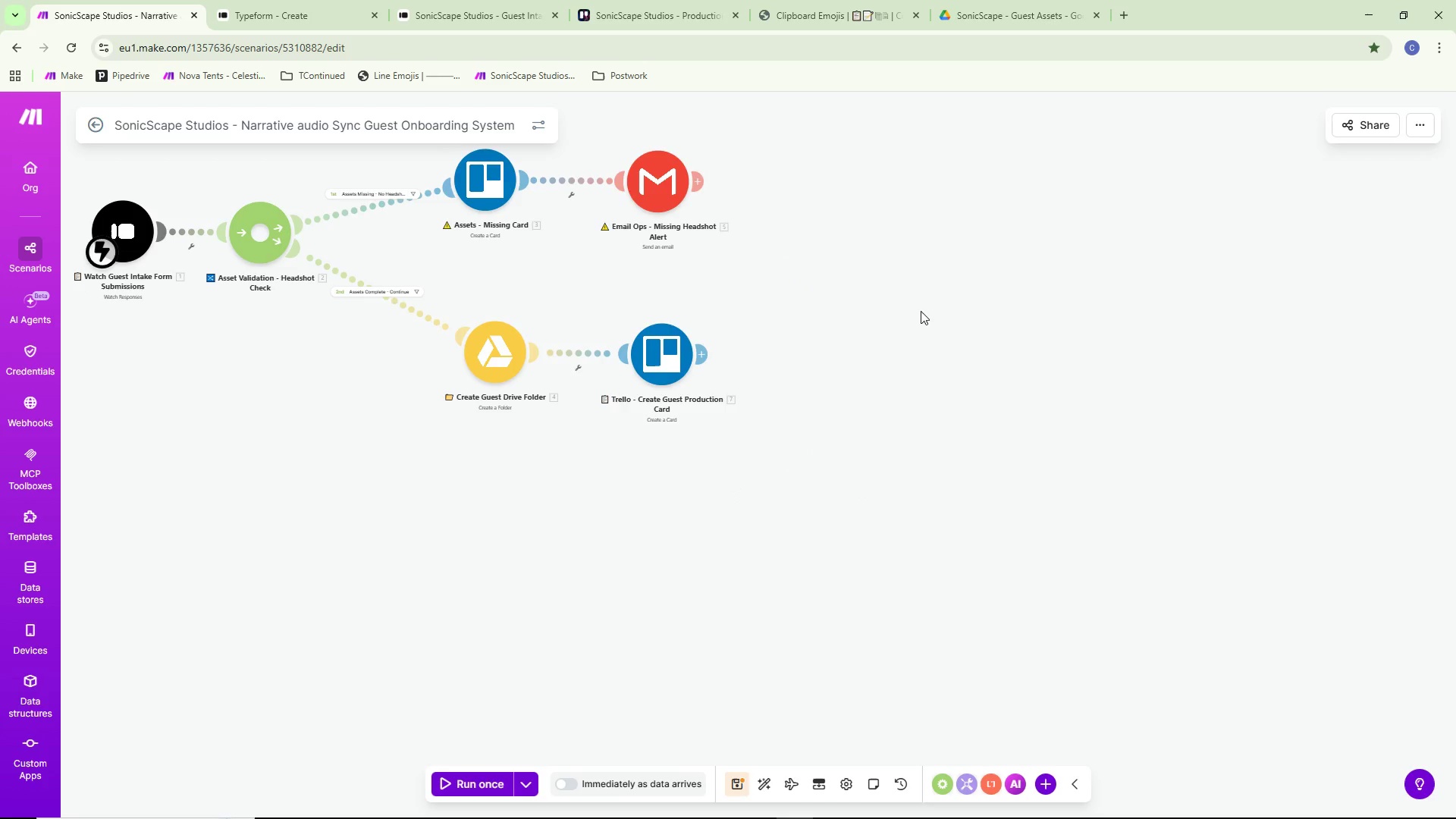 
left_click_drag(start_coordinate=[918, 308], to_coordinate=[926, 326])
 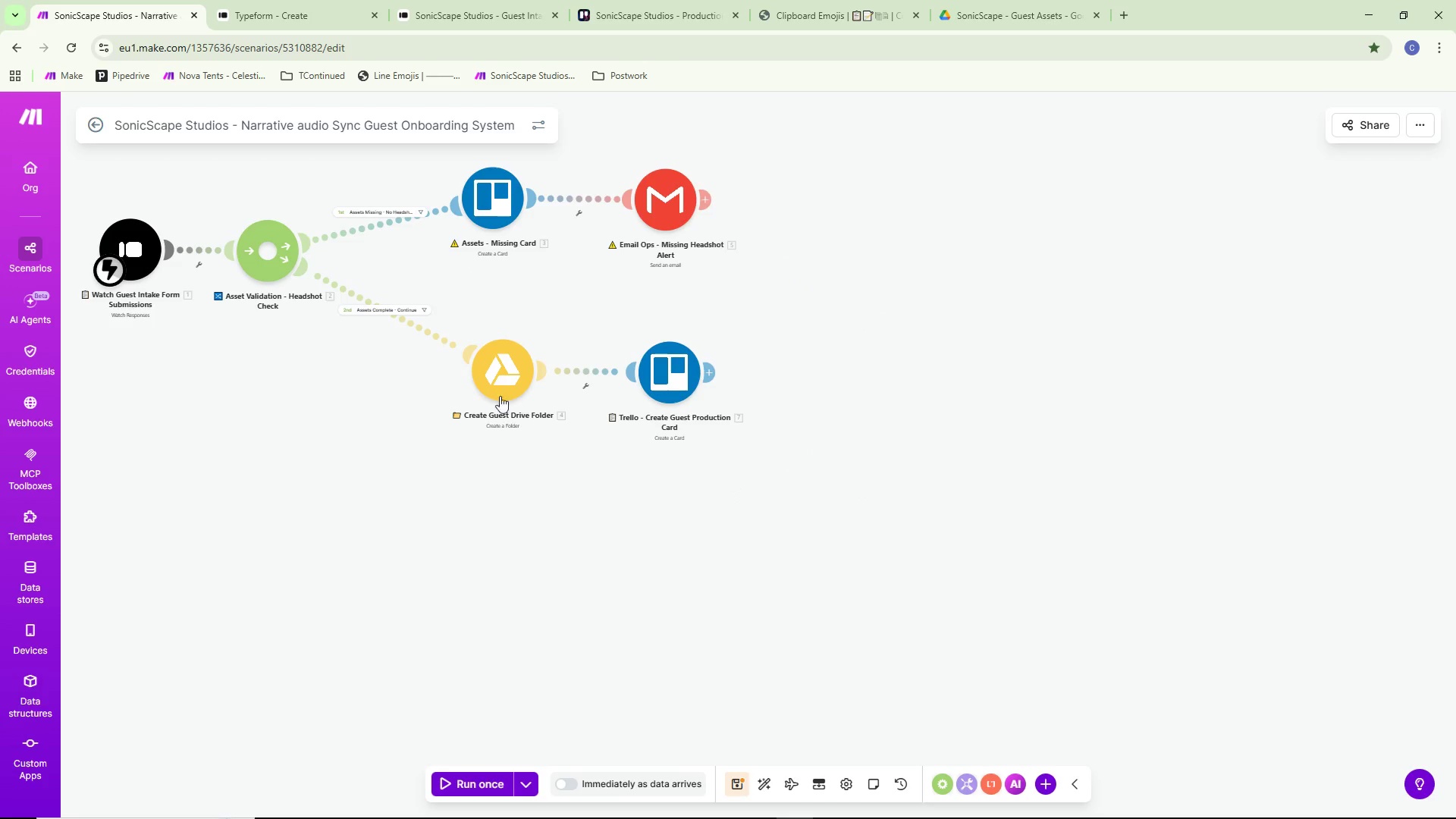 
left_click_drag(start_coordinate=[505, 371], to_coordinate=[488, 369])
 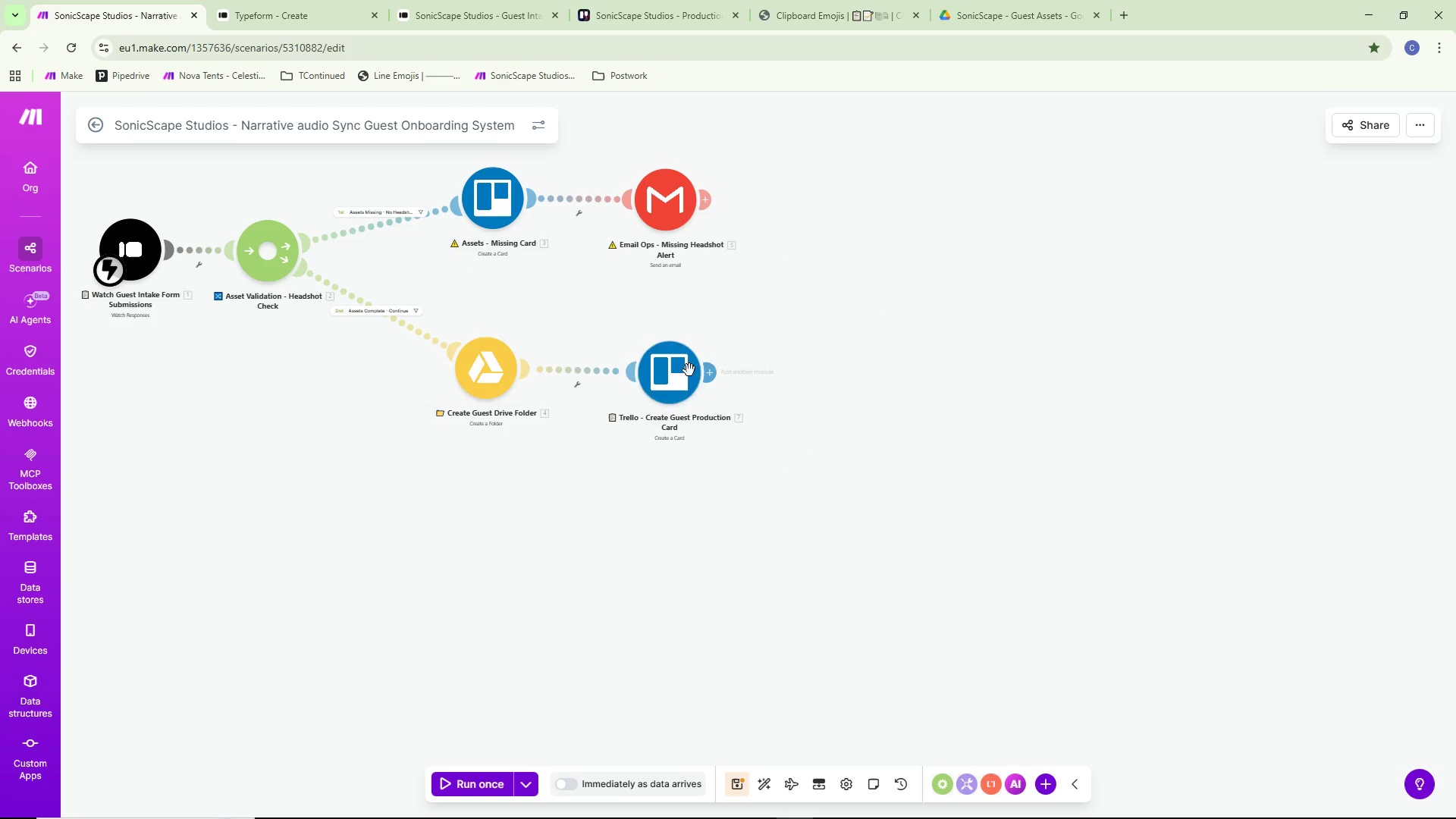 
left_click_drag(start_coordinate=[683, 372], to_coordinate=[682, 366])
 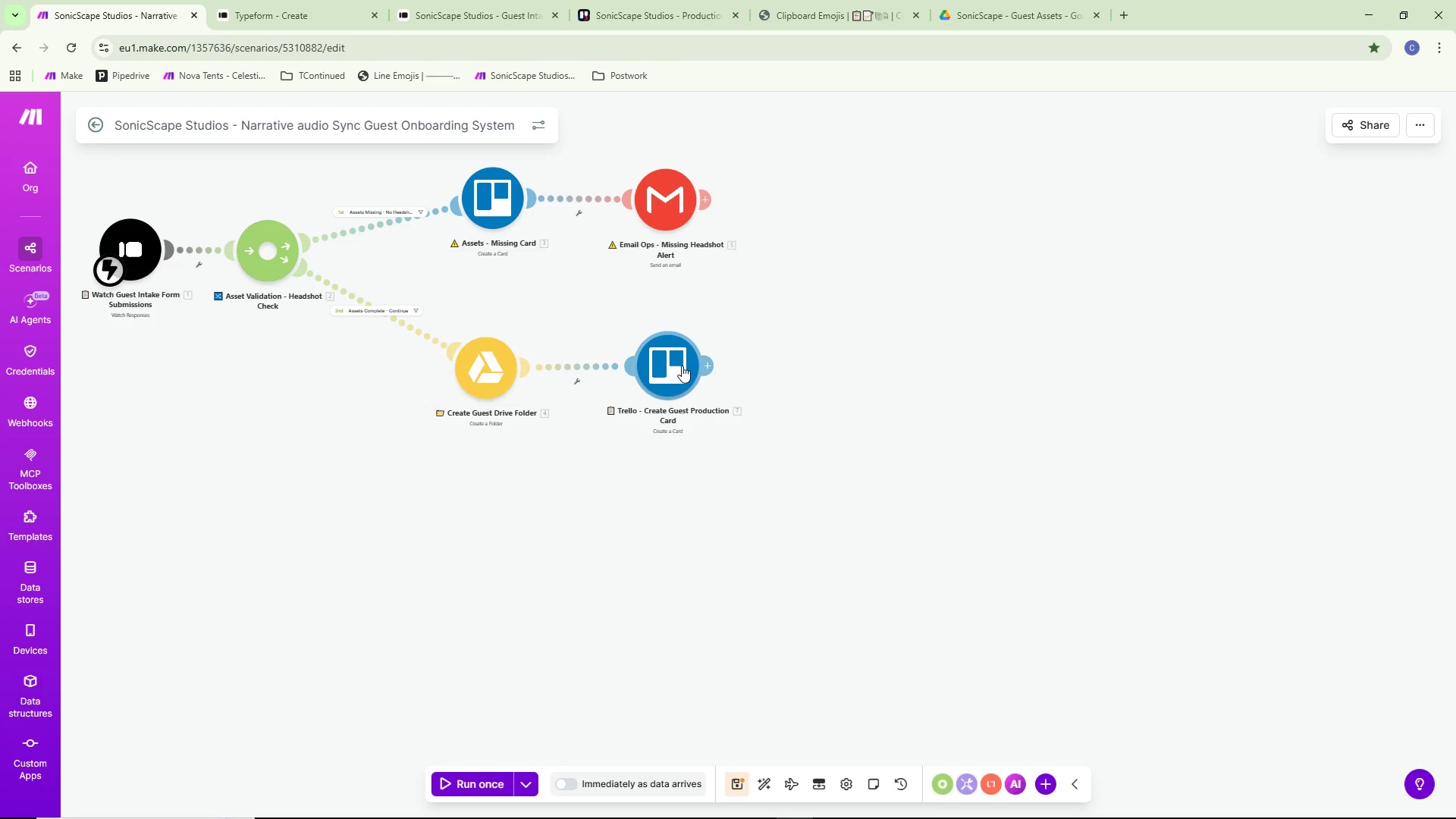 
left_click_drag(start_coordinate=[682, 366], to_coordinate=[676, 369])
 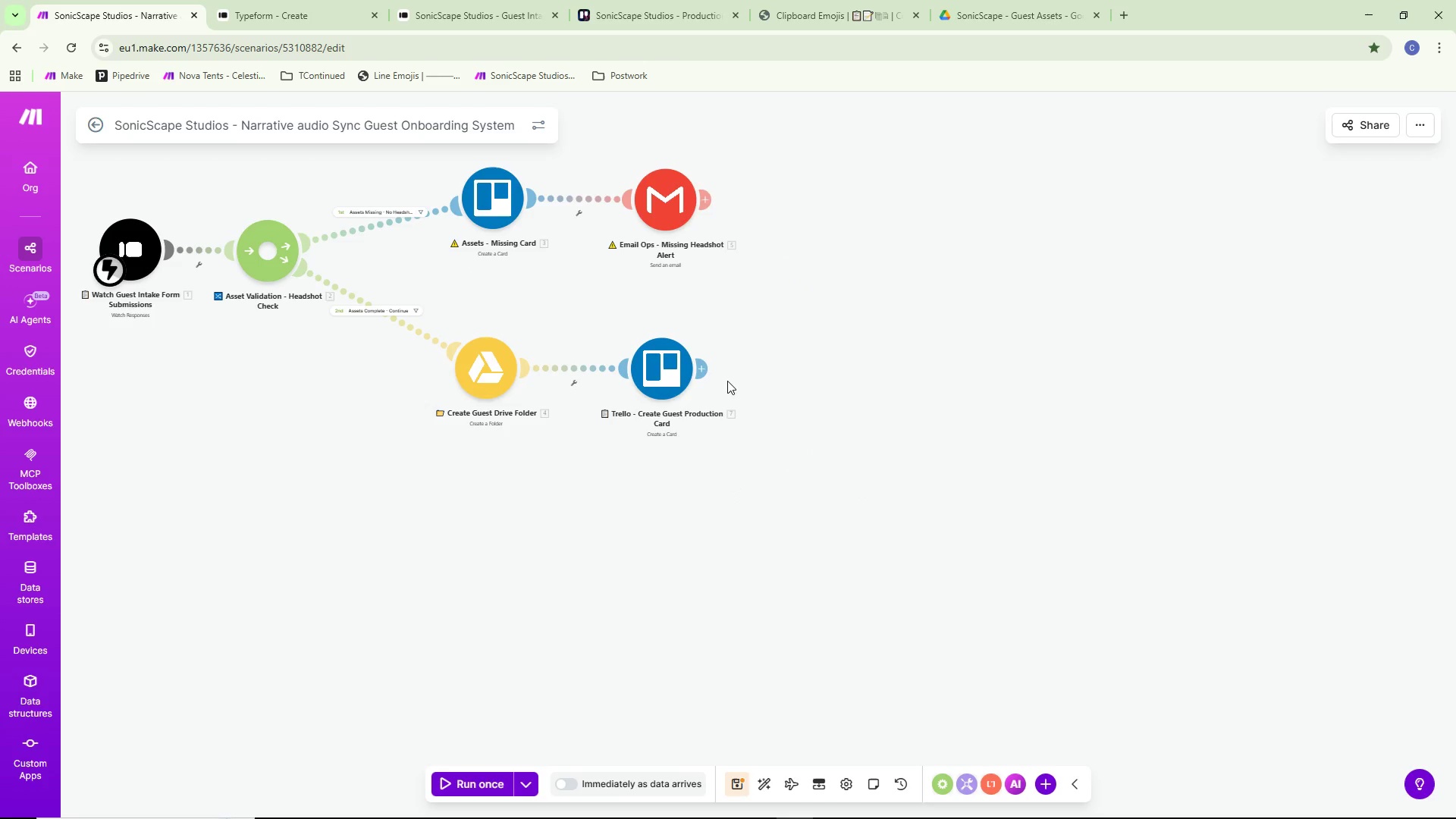 
left_click_drag(start_coordinate=[660, 378], to_coordinate=[672, 375])
 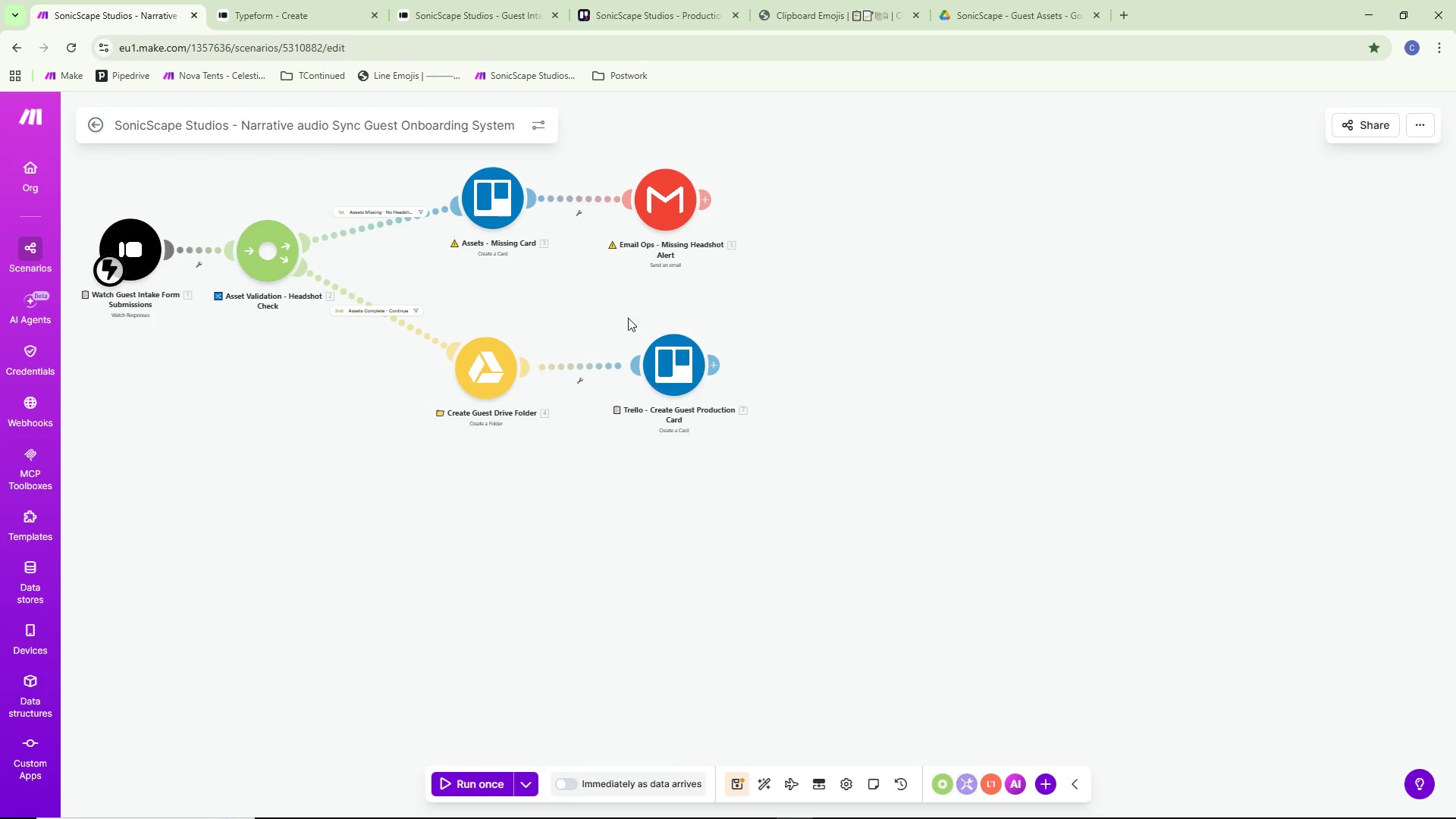 
left_click_drag(start_coordinate=[666, 353], to_coordinate=[653, 358])
 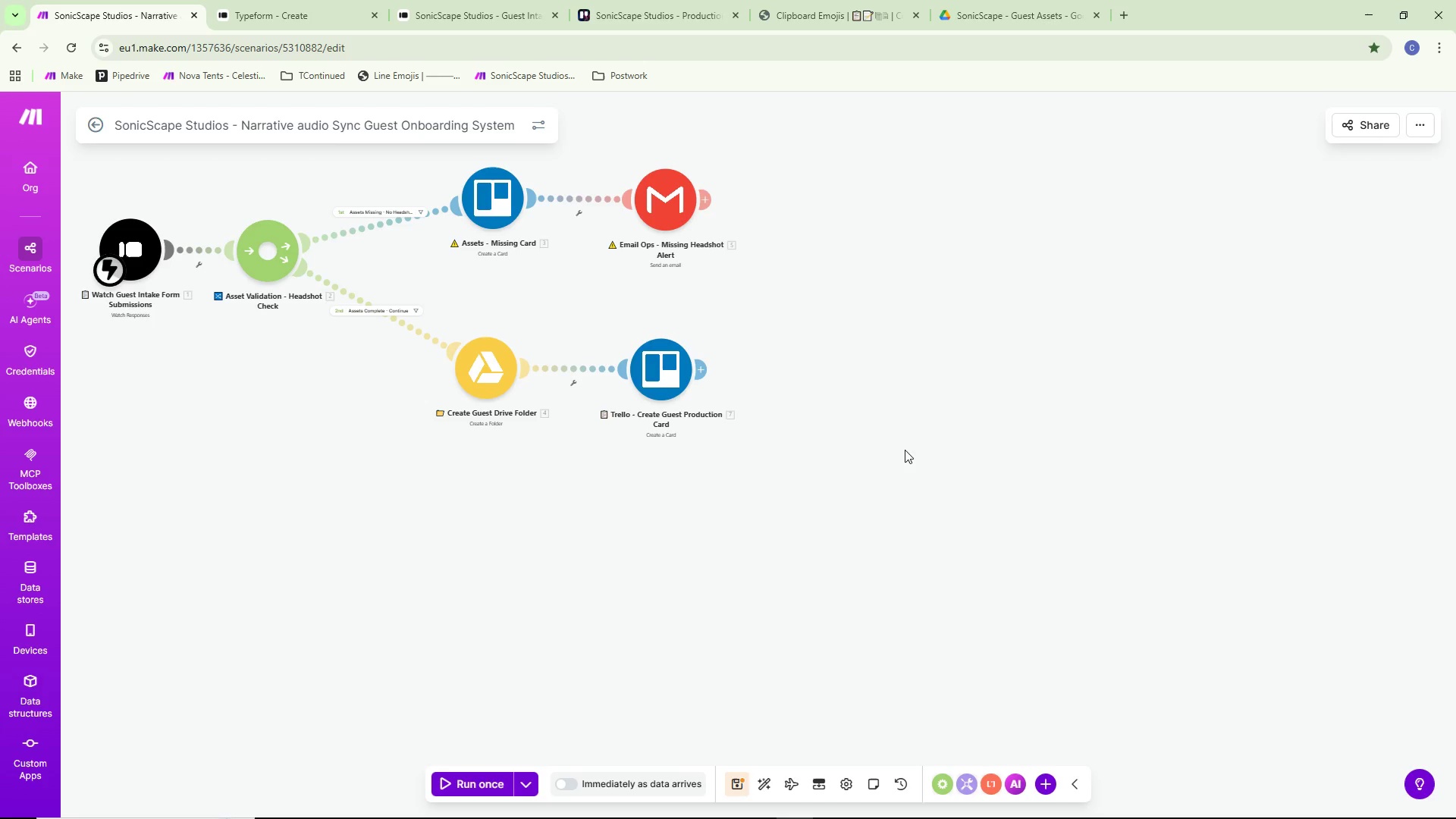 
left_click([885, 449])
 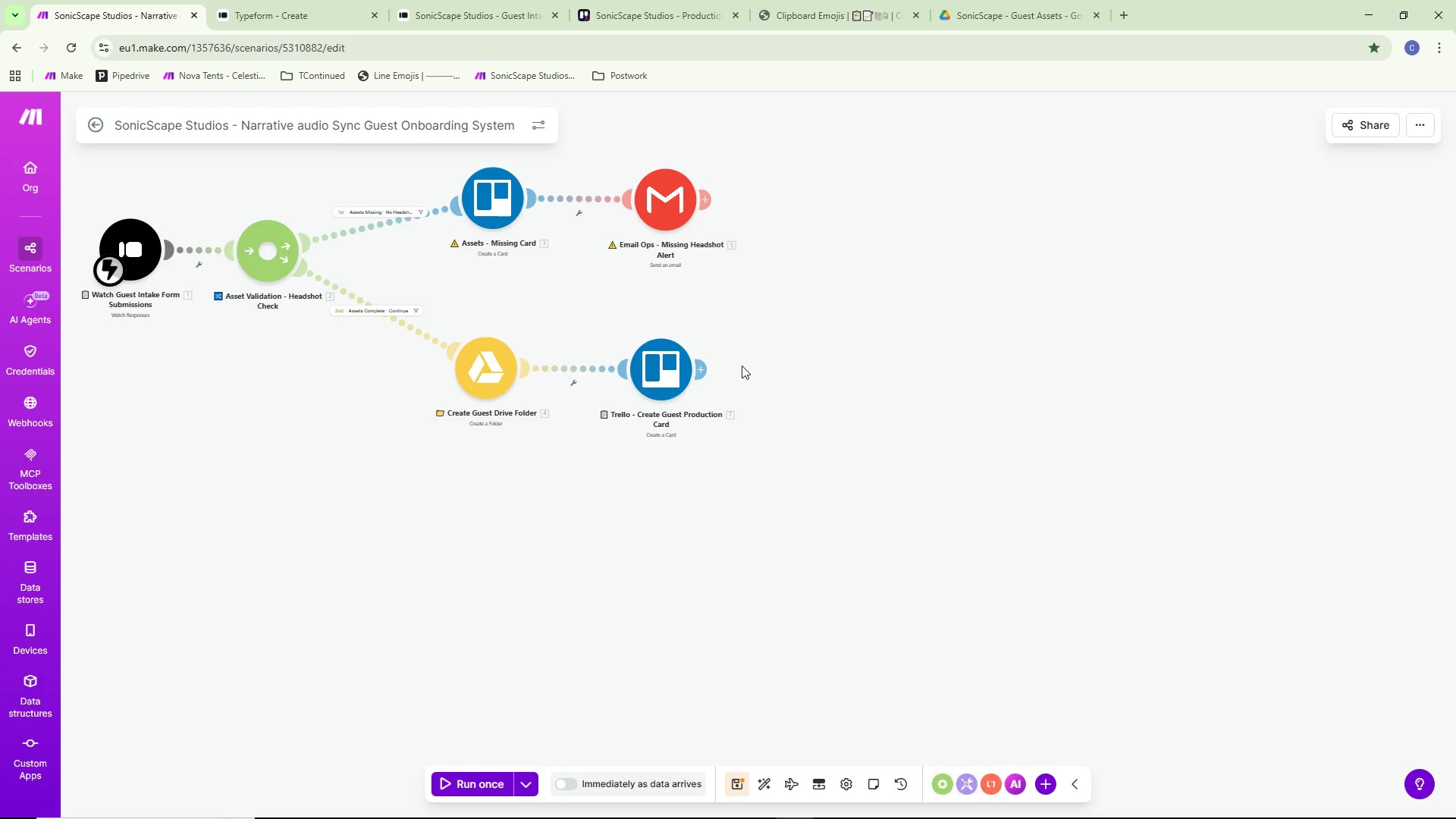 
 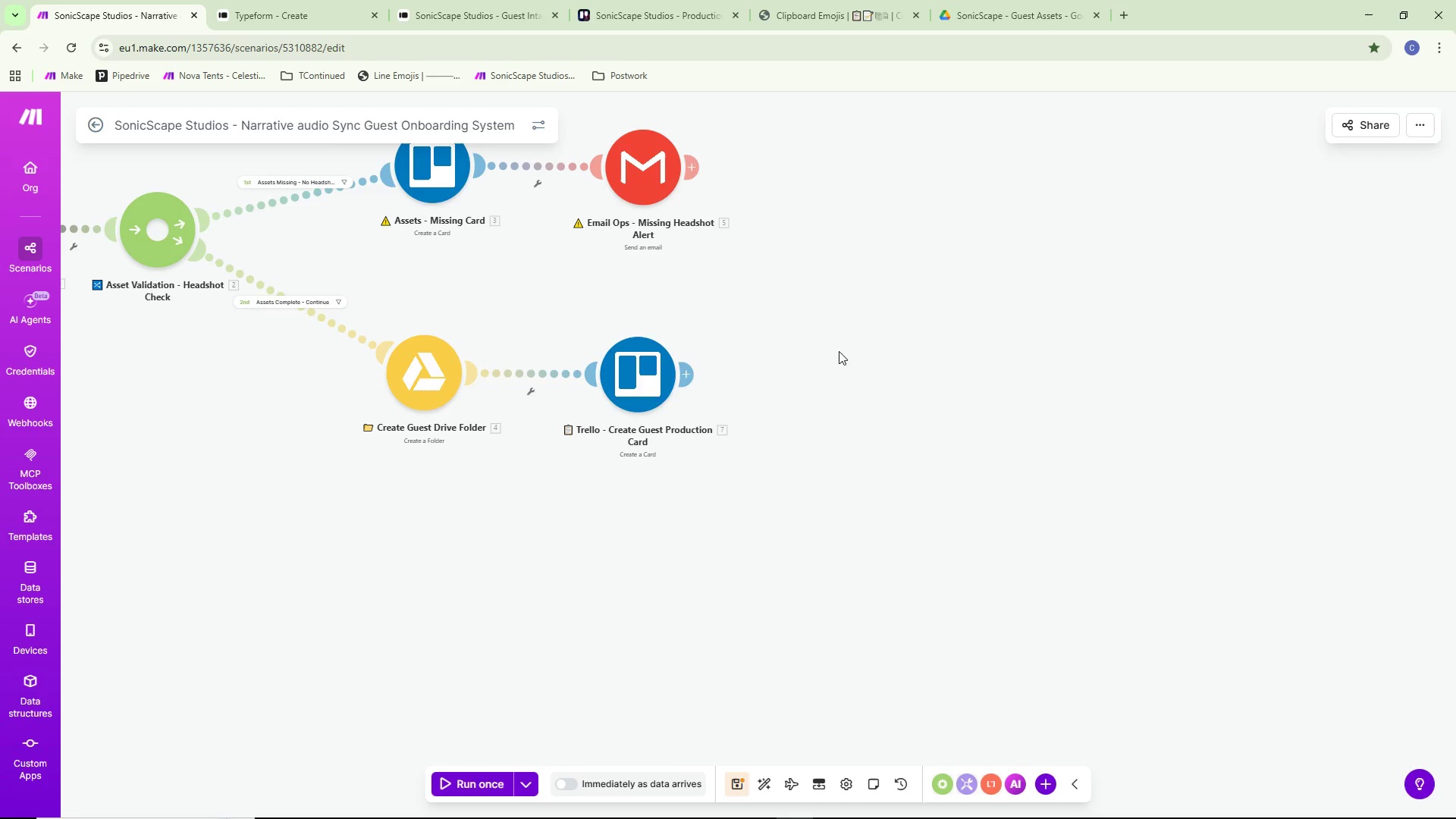 
left_click_drag(start_coordinate=[838, 351], to_coordinate=[810, 414])
 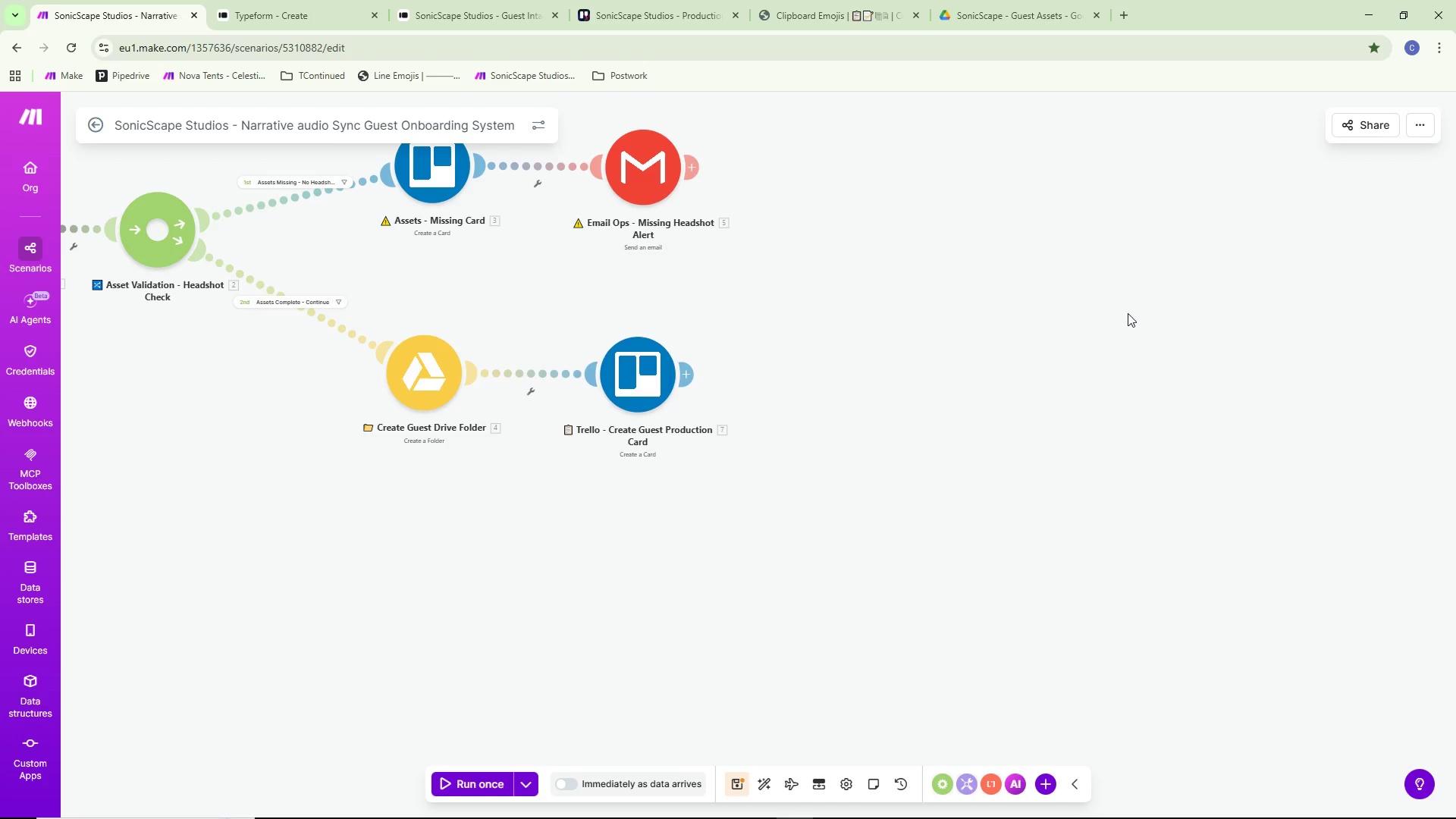 
scroll: coordinate [767, 347], scroll_direction: up, amount: 1.0
 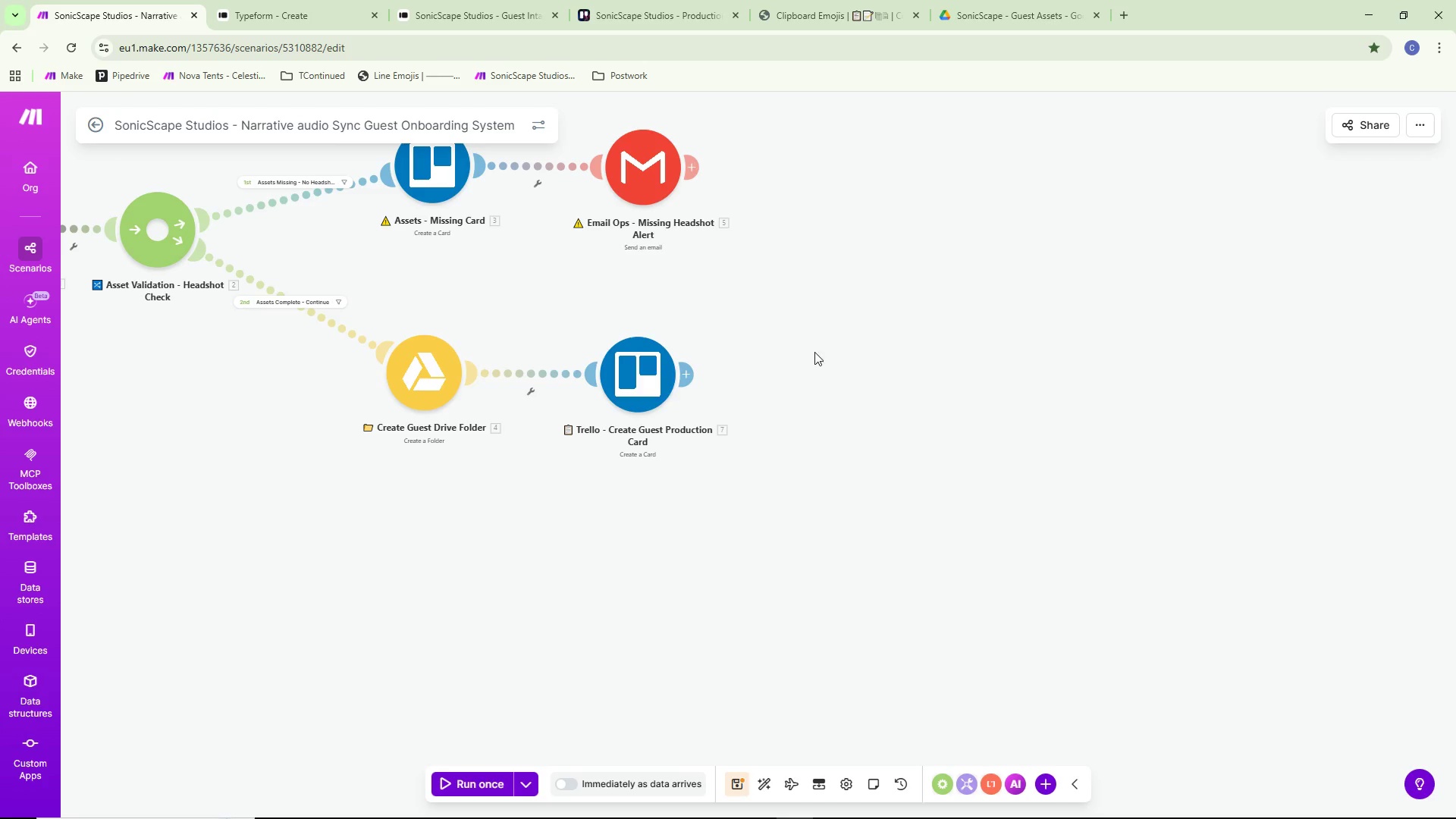 
wait(10.16)
 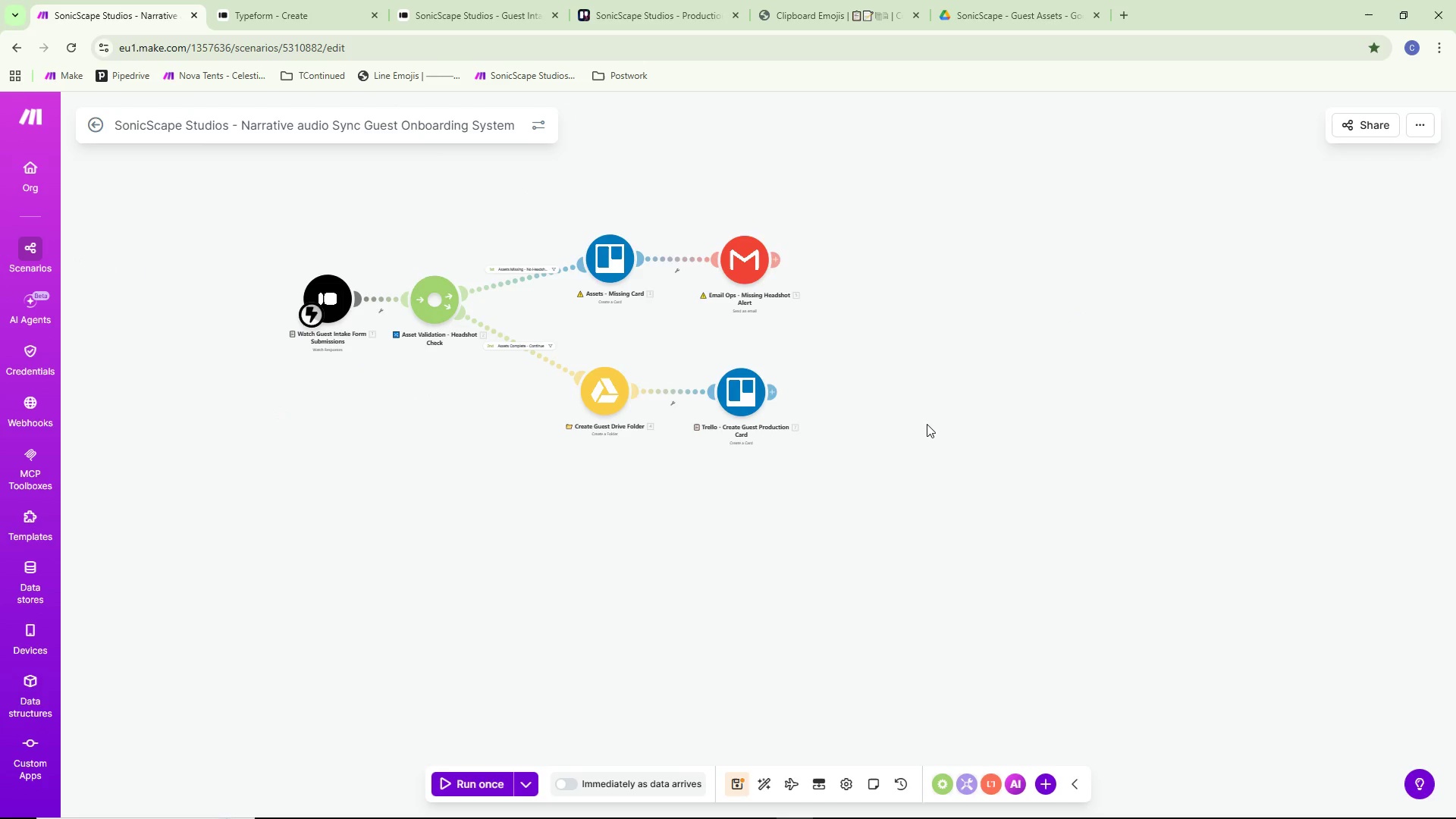 
left_click_drag(start_coordinate=[927, 416], to_coordinate=[972, 512])
 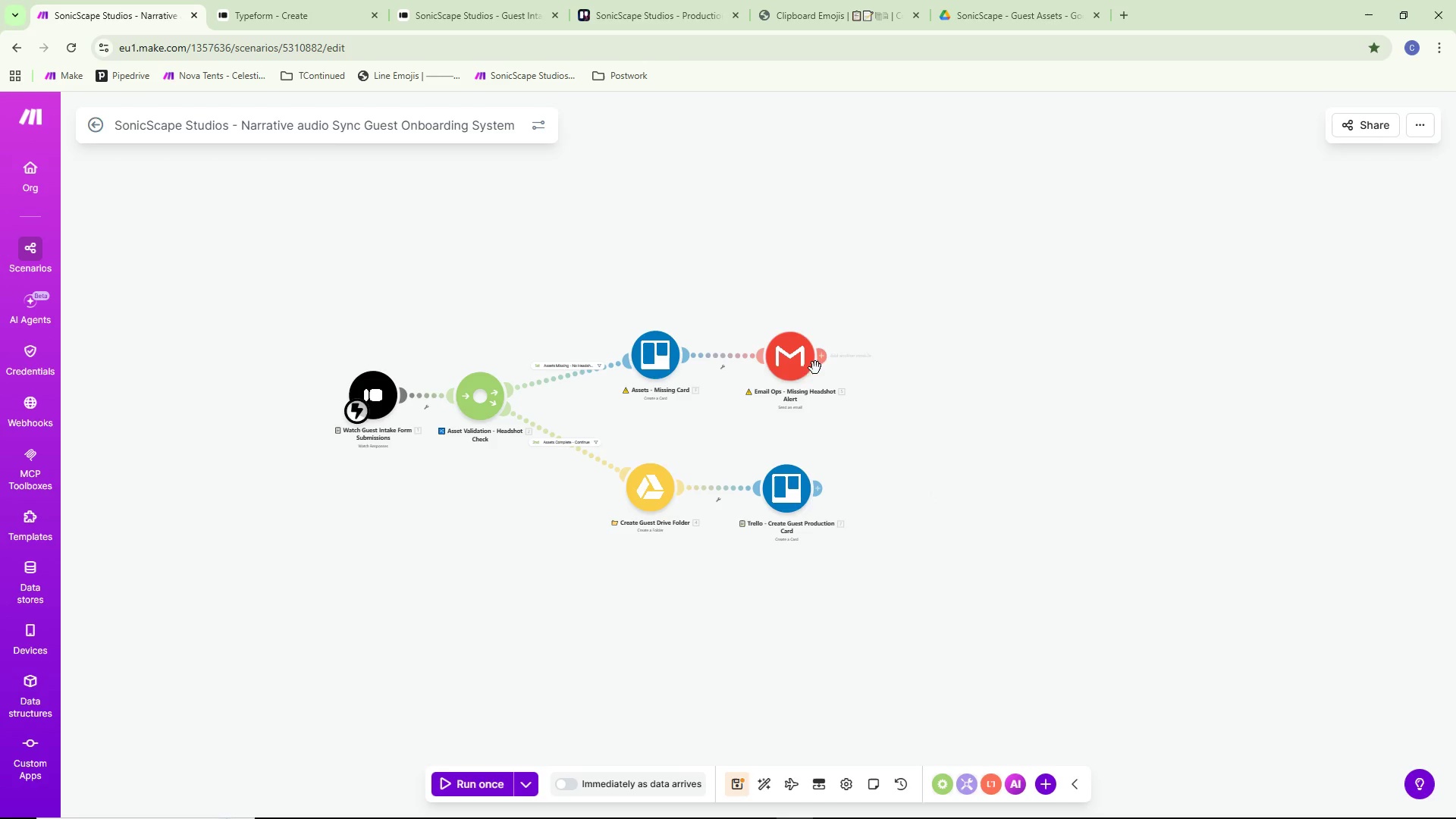 
scroll: coordinate [927, 424], scroll_direction: down, amount: 2.0
 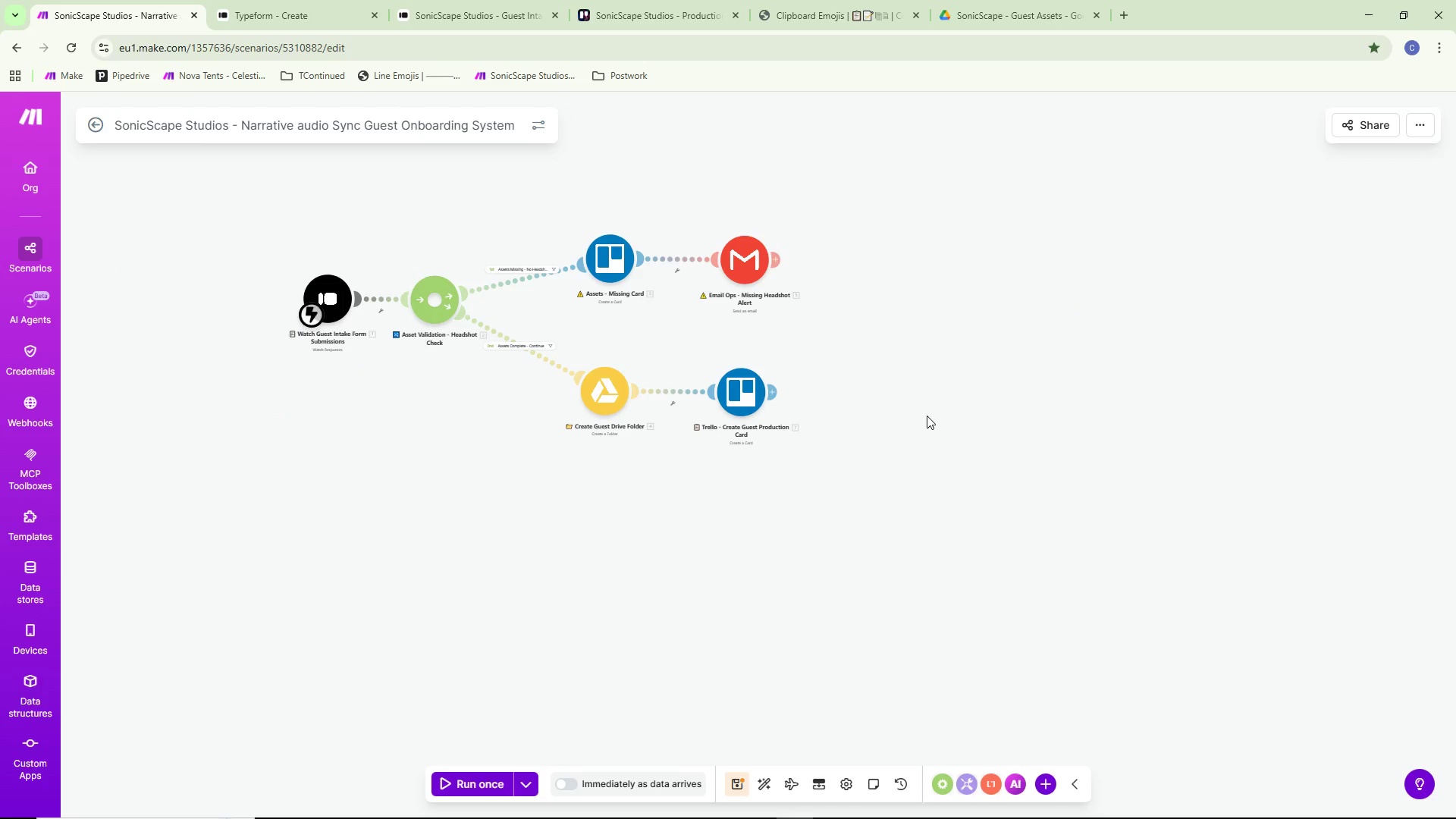 
left_click_drag(start_coordinate=[792, 378], to_coordinate=[786, 366])
 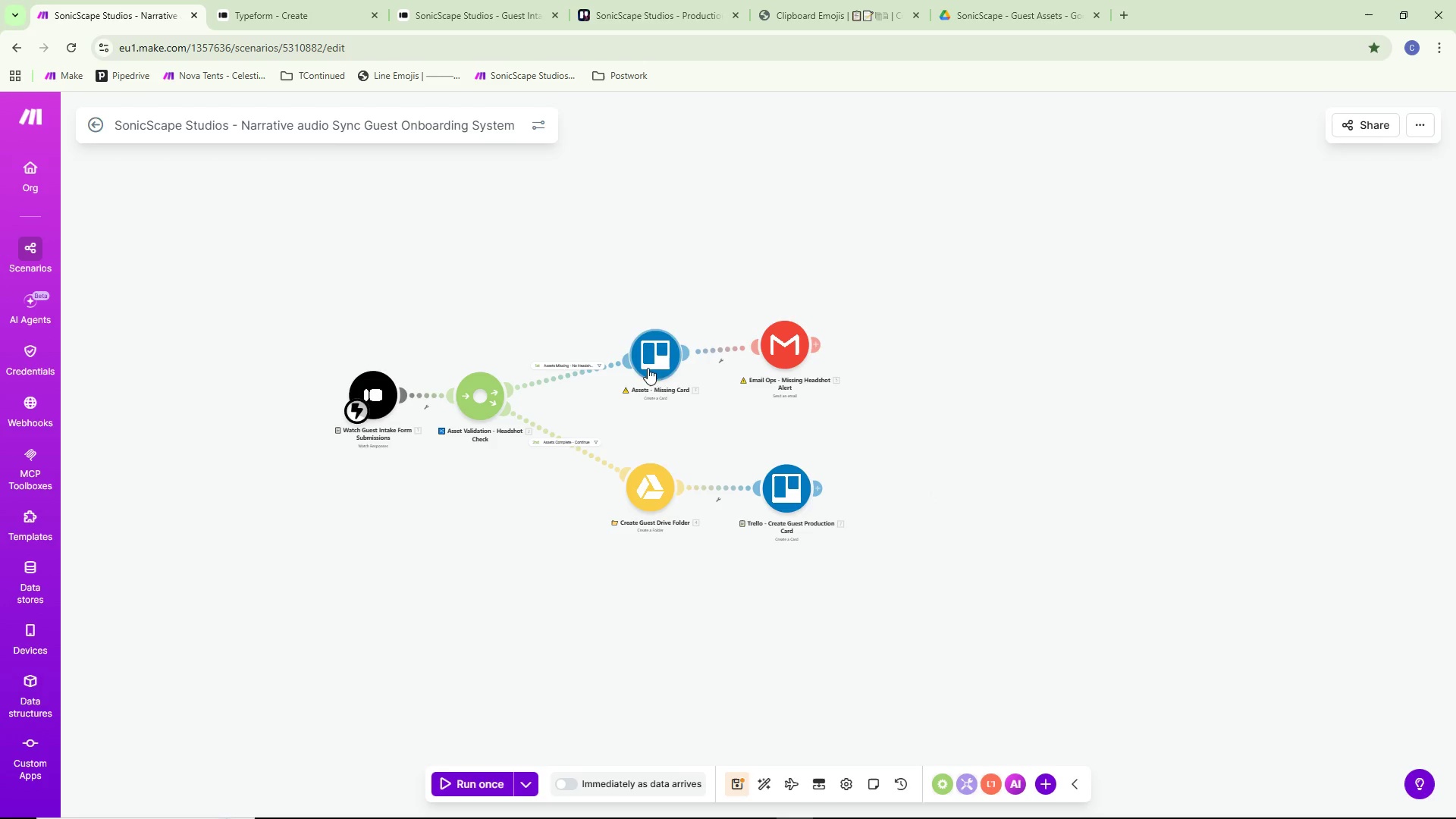 
left_click_drag(start_coordinate=[661, 361], to_coordinate=[644, 357])
 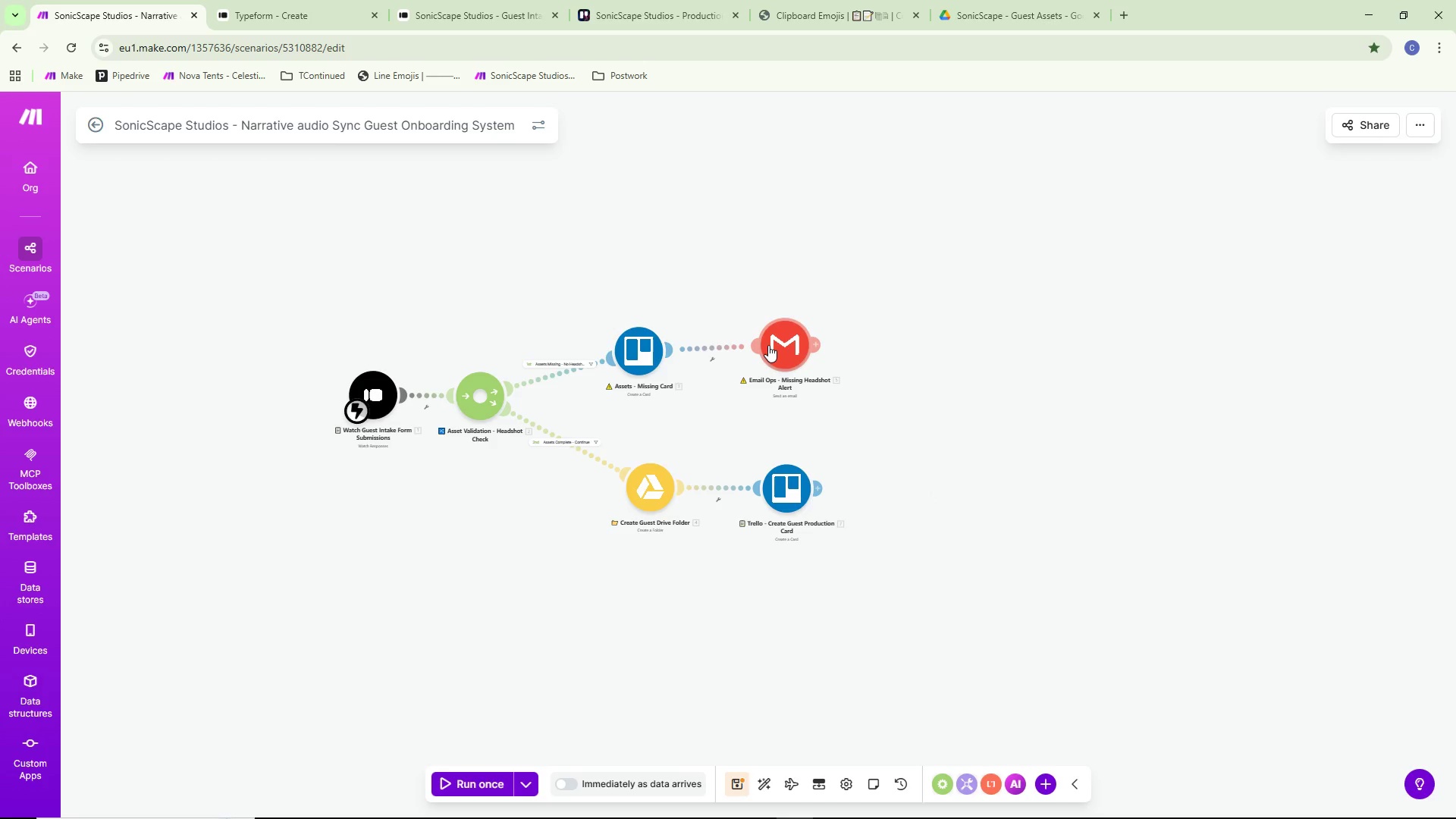 
left_click_drag(start_coordinate=[771, 345], to_coordinate=[759, 347])
 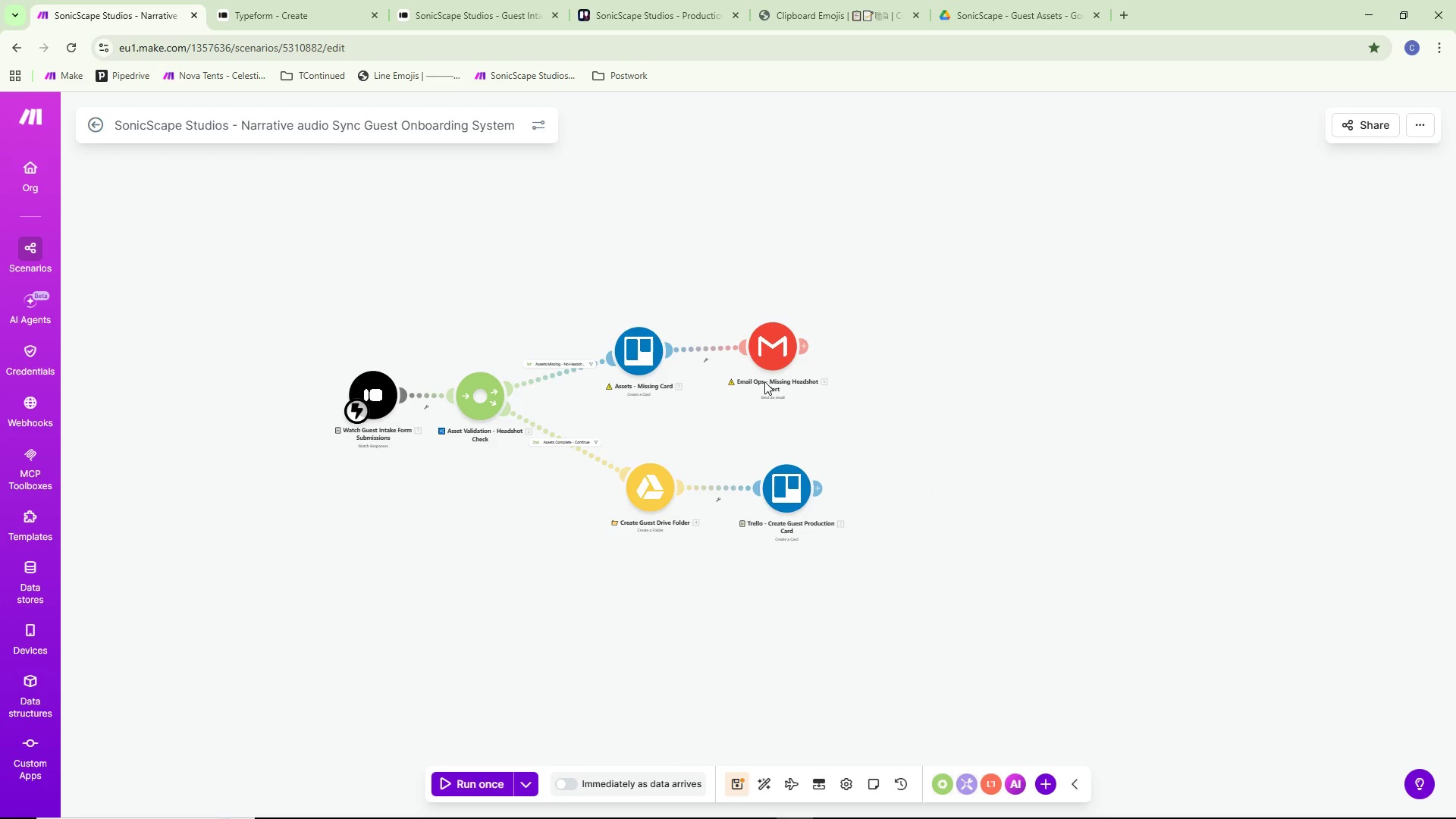 
left_click_drag(start_coordinate=[760, 339], to_coordinate=[774, 347])
 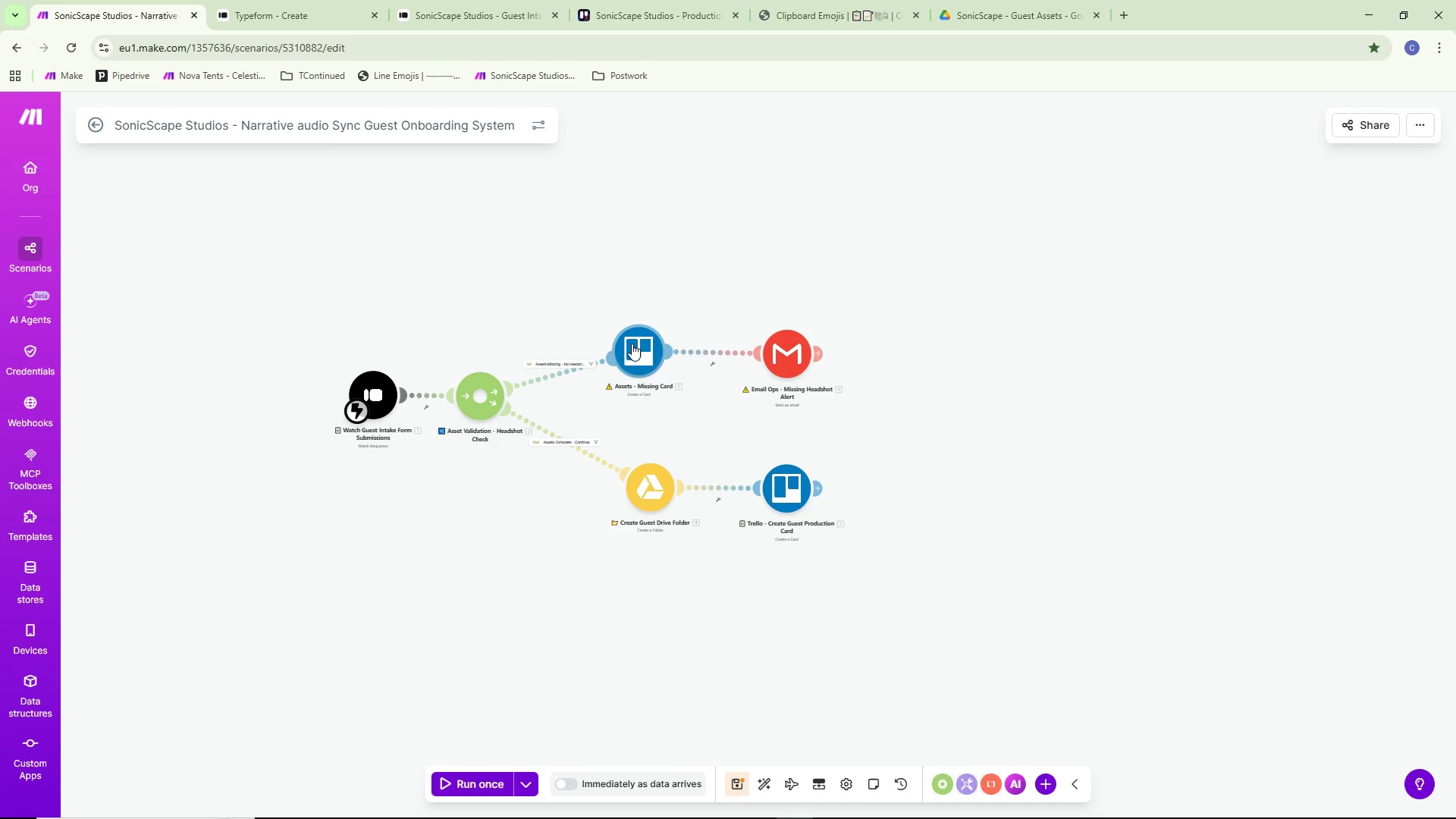 
left_click_drag(start_coordinate=[629, 346], to_coordinate=[636, 349])
 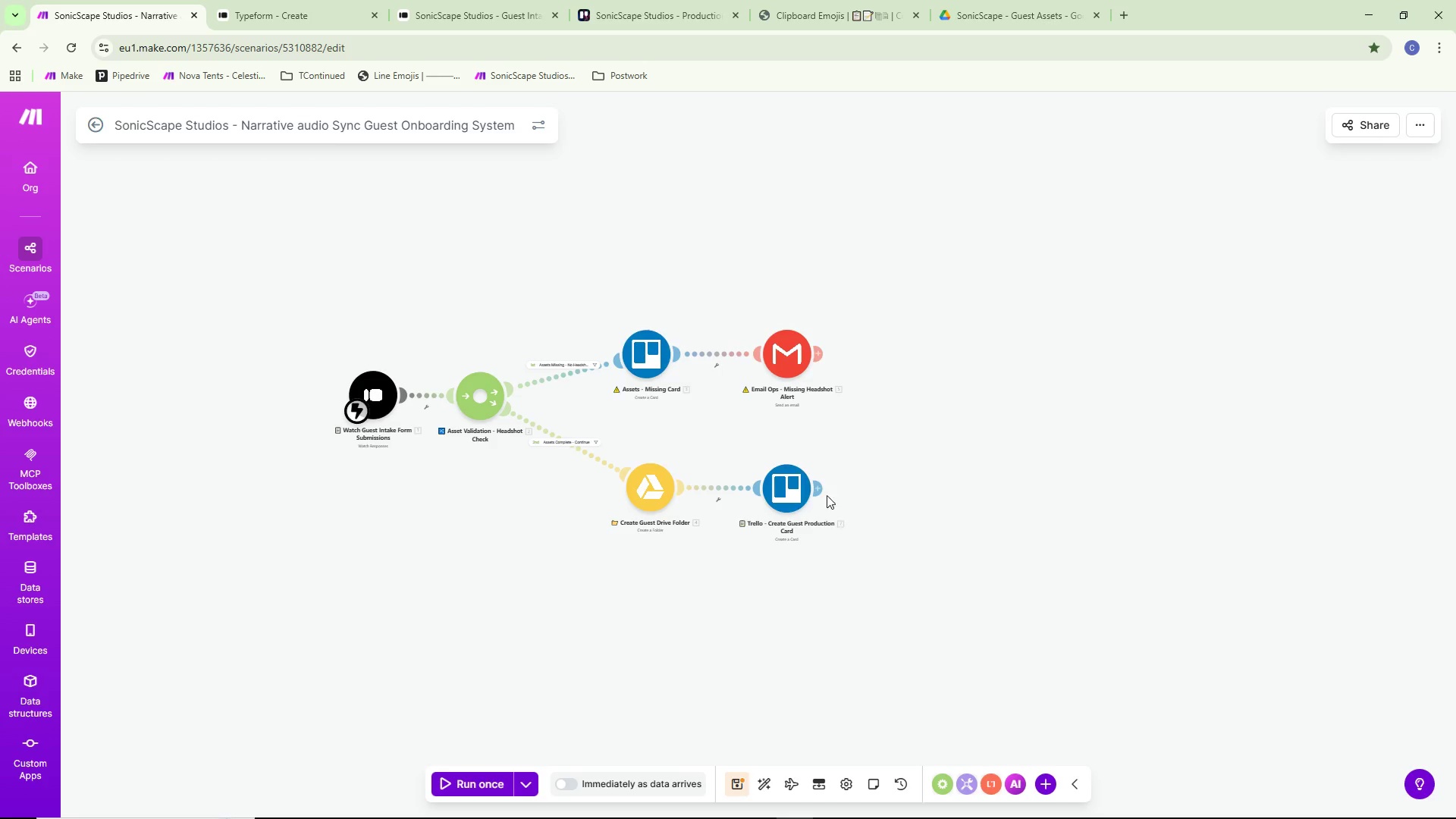 
left_click([820, 487])
 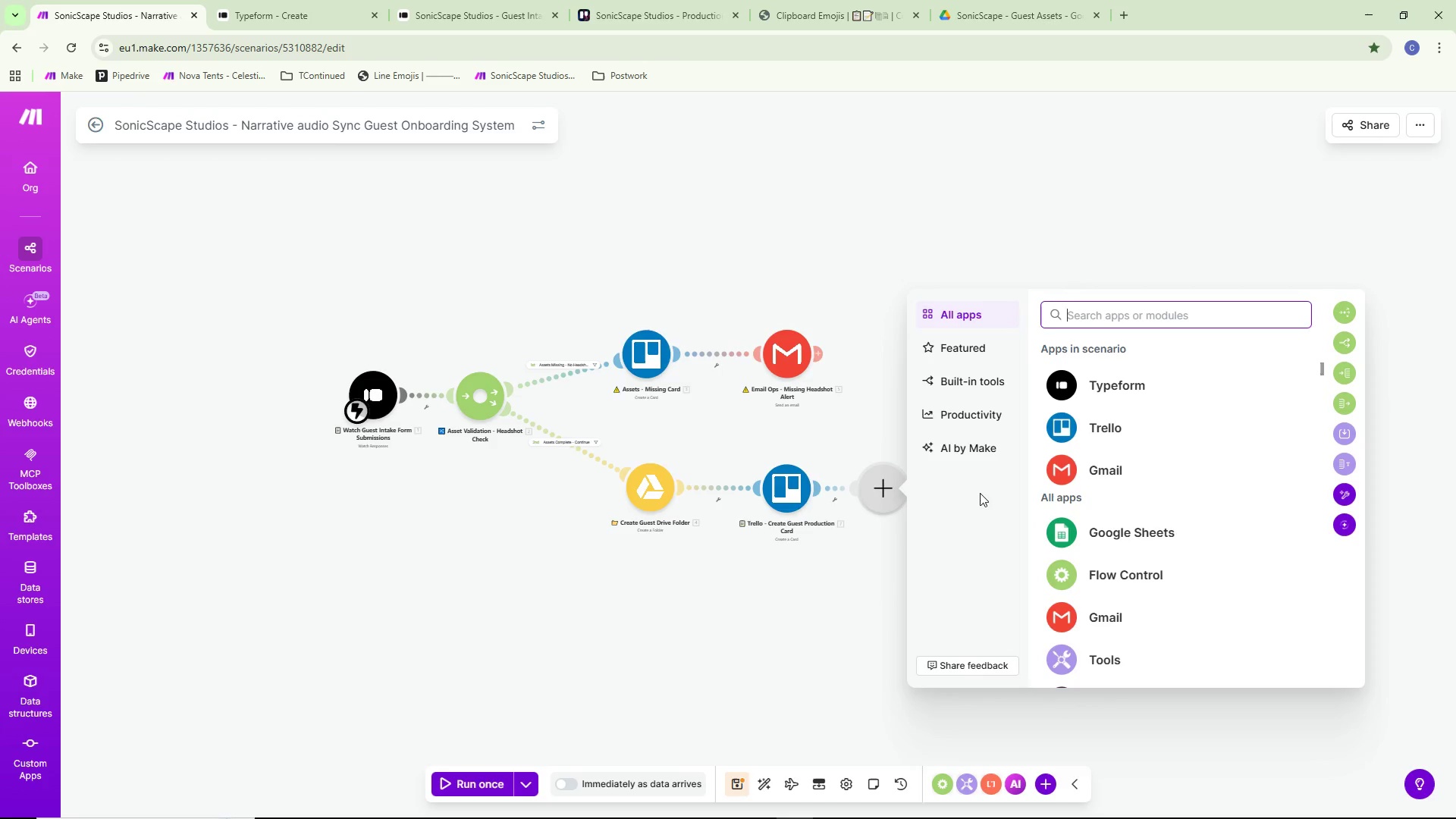 
key(Alt+AltLeft)
 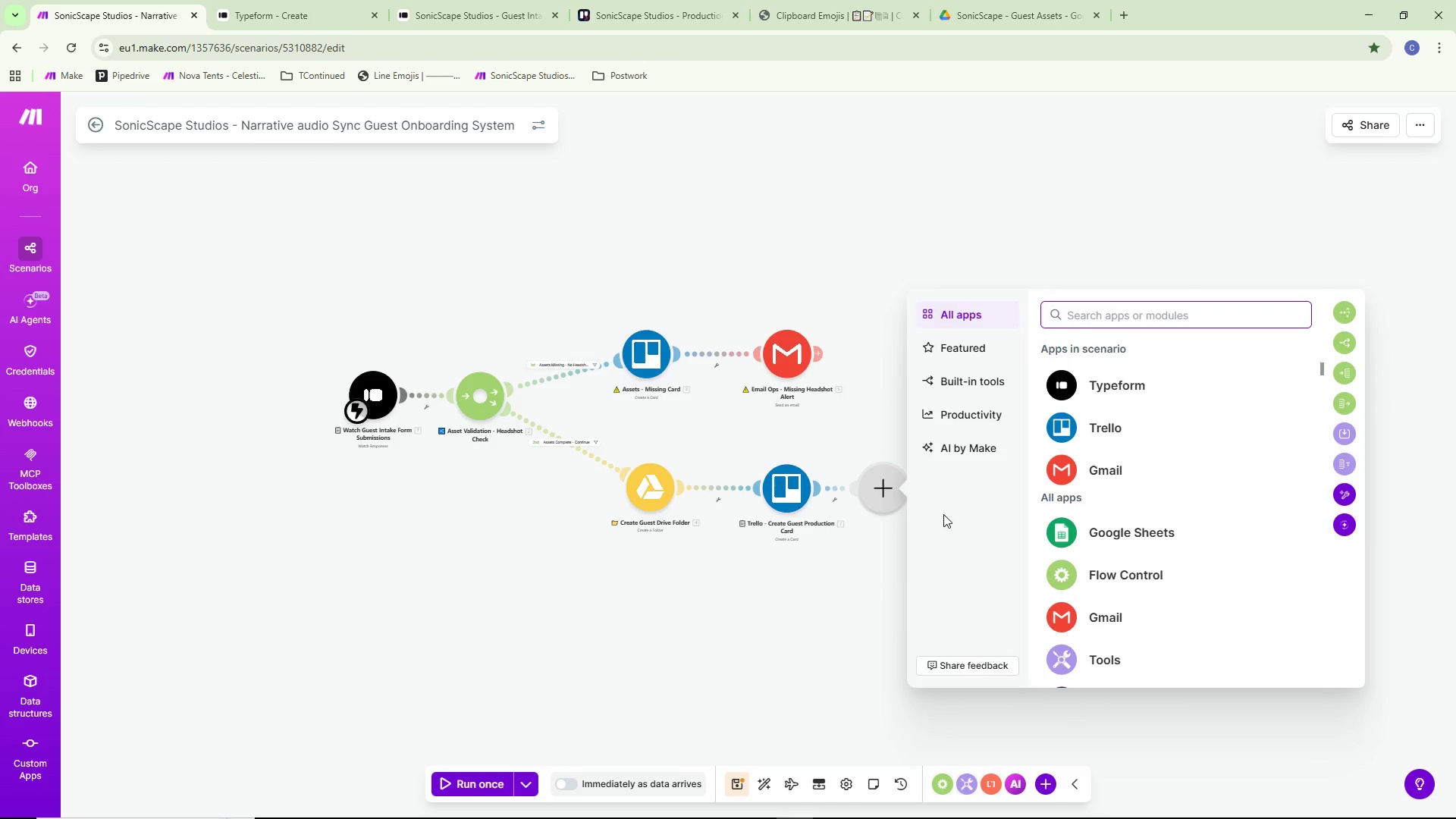 
key(Alt+Tab)